 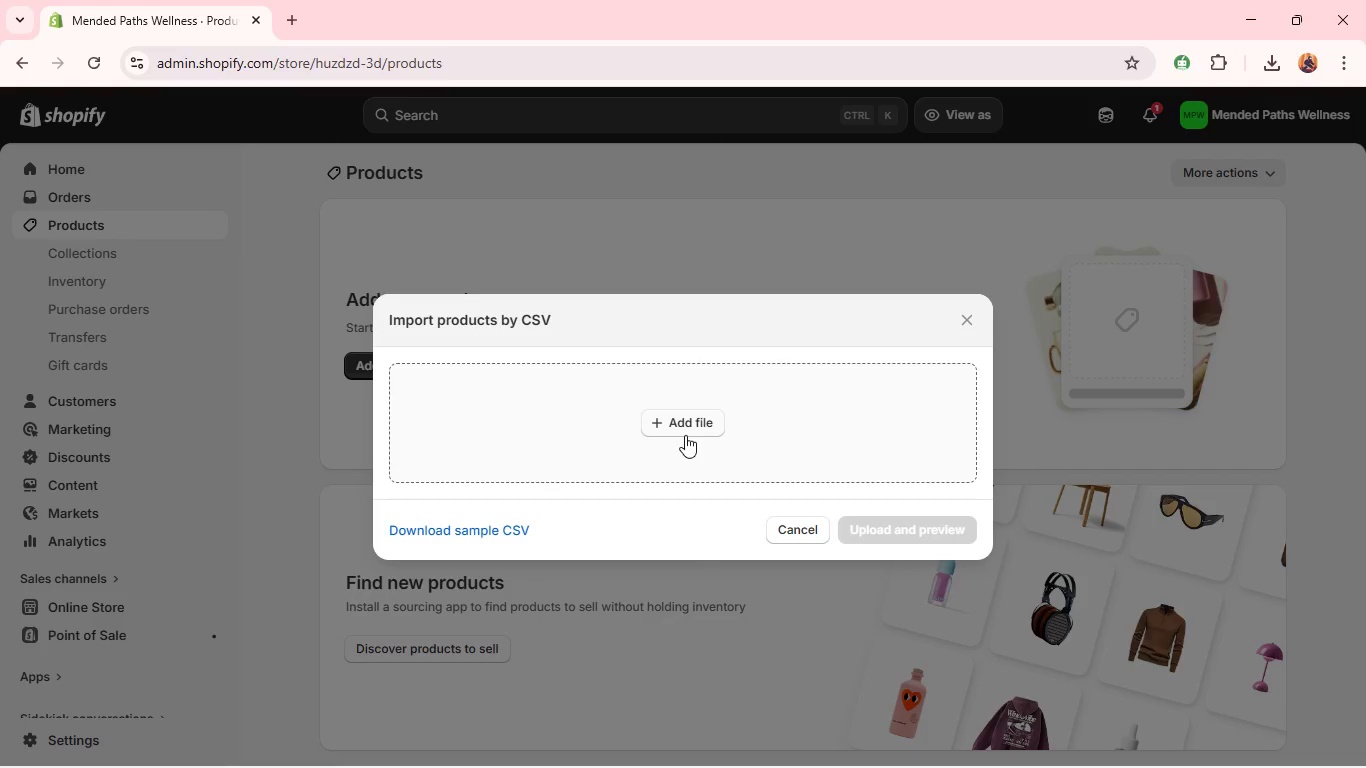 
left_click([681, 416])
 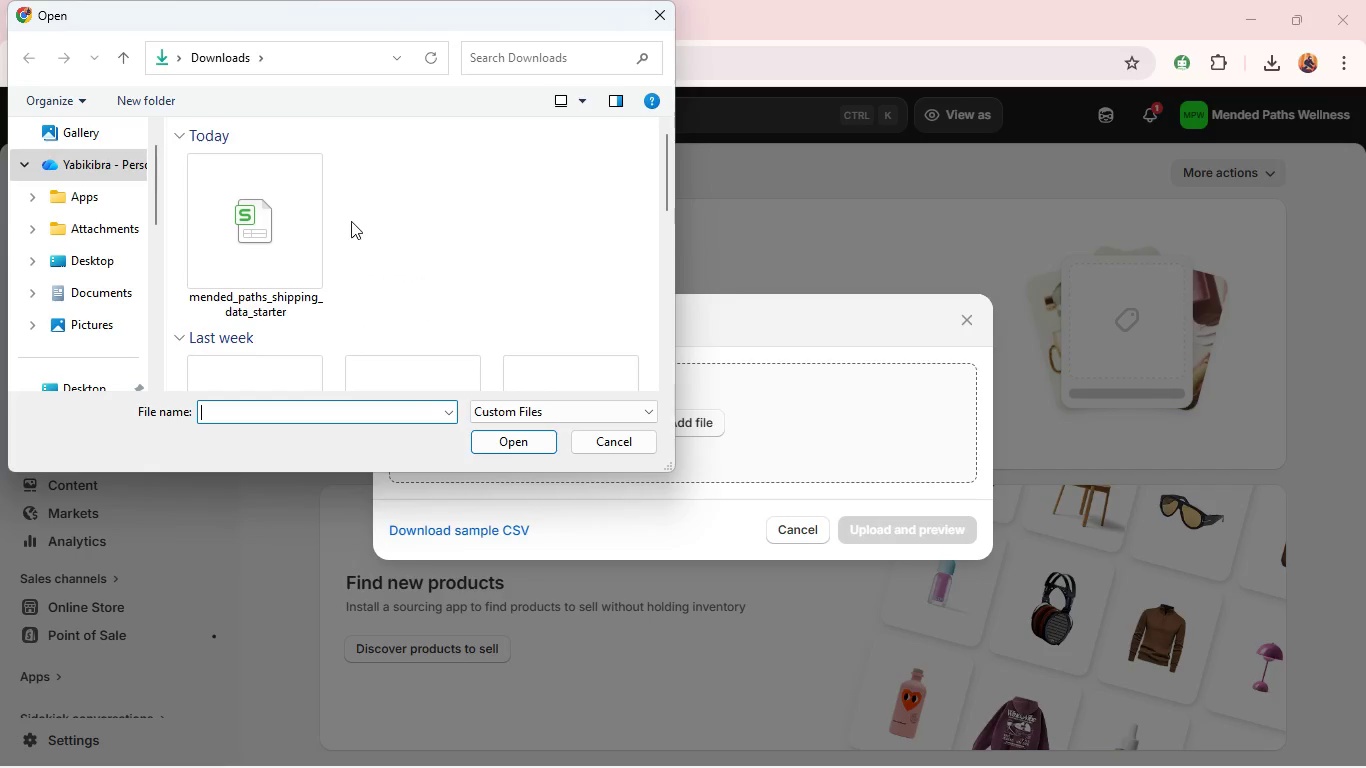 
left_click([314, 215])
 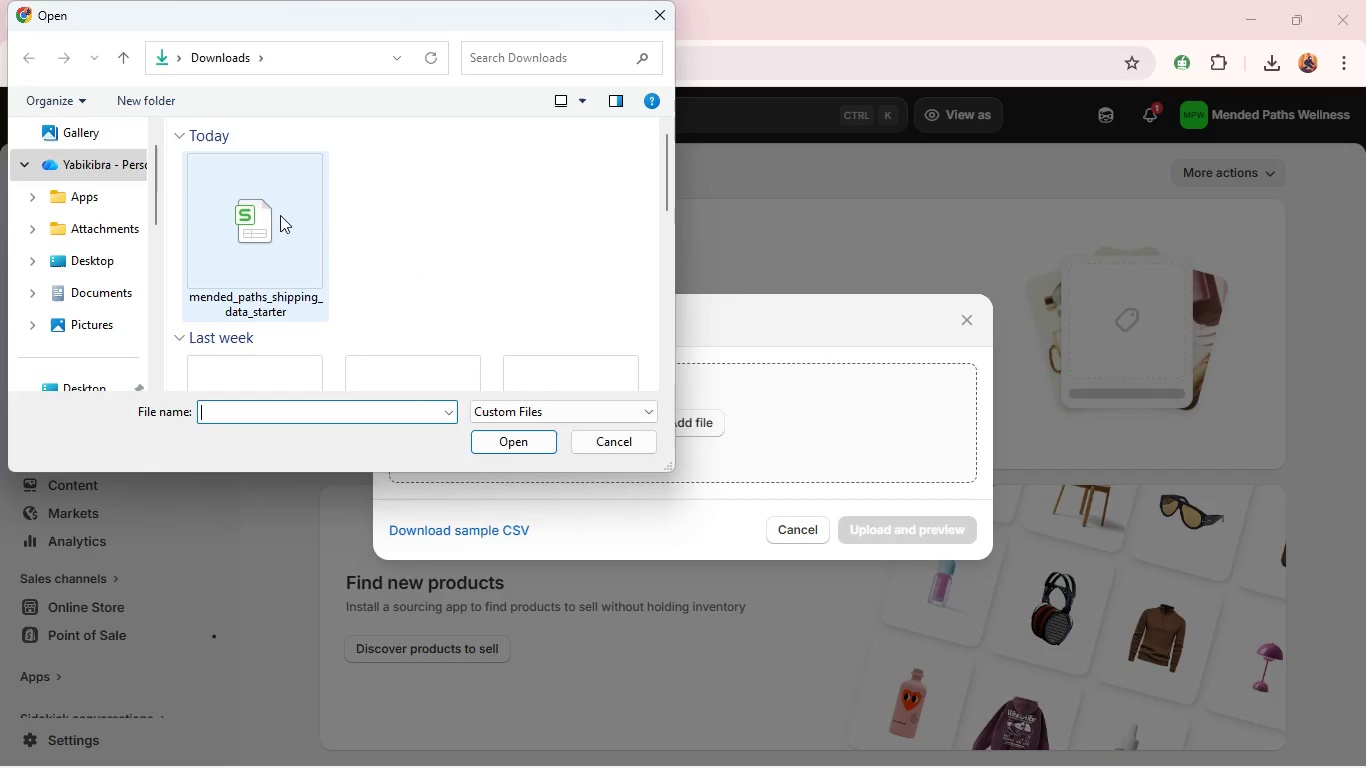 
left_click([279, 215])
 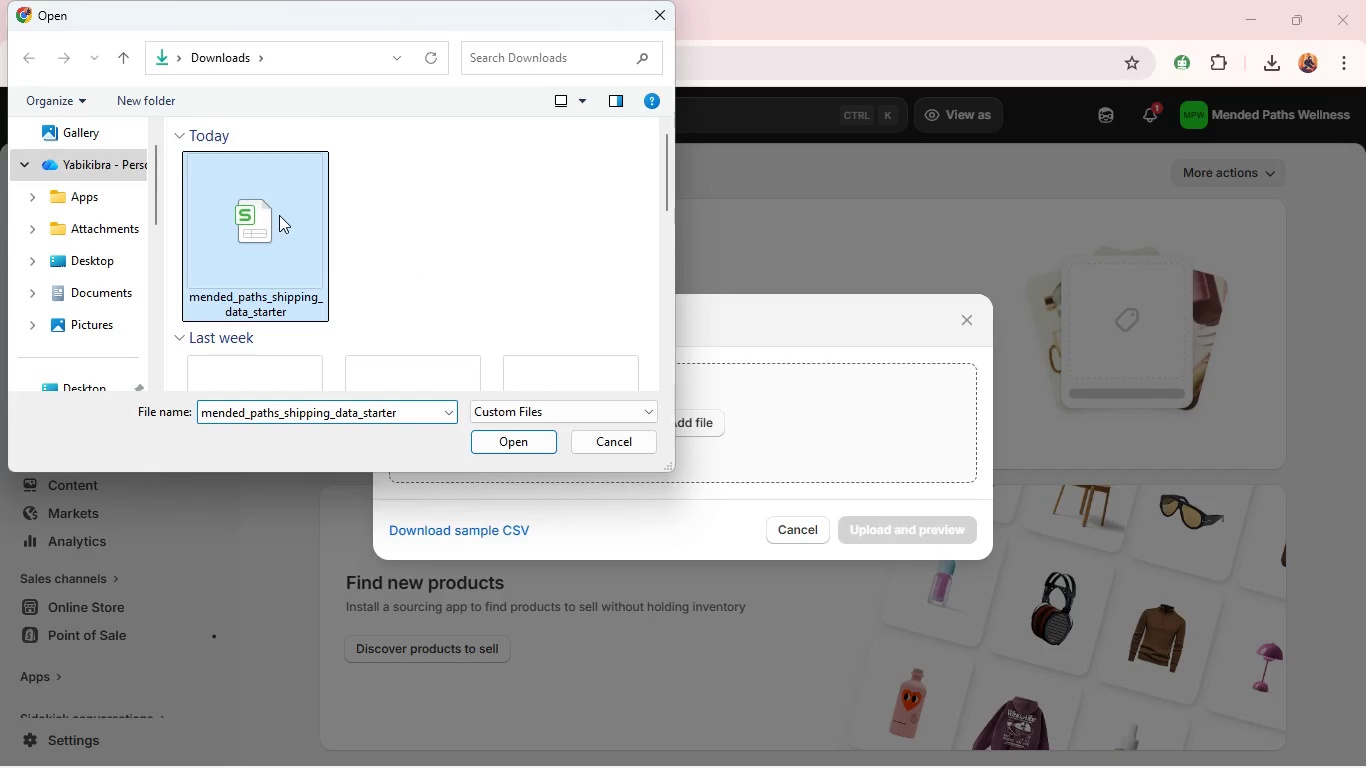 
key(Enter)
 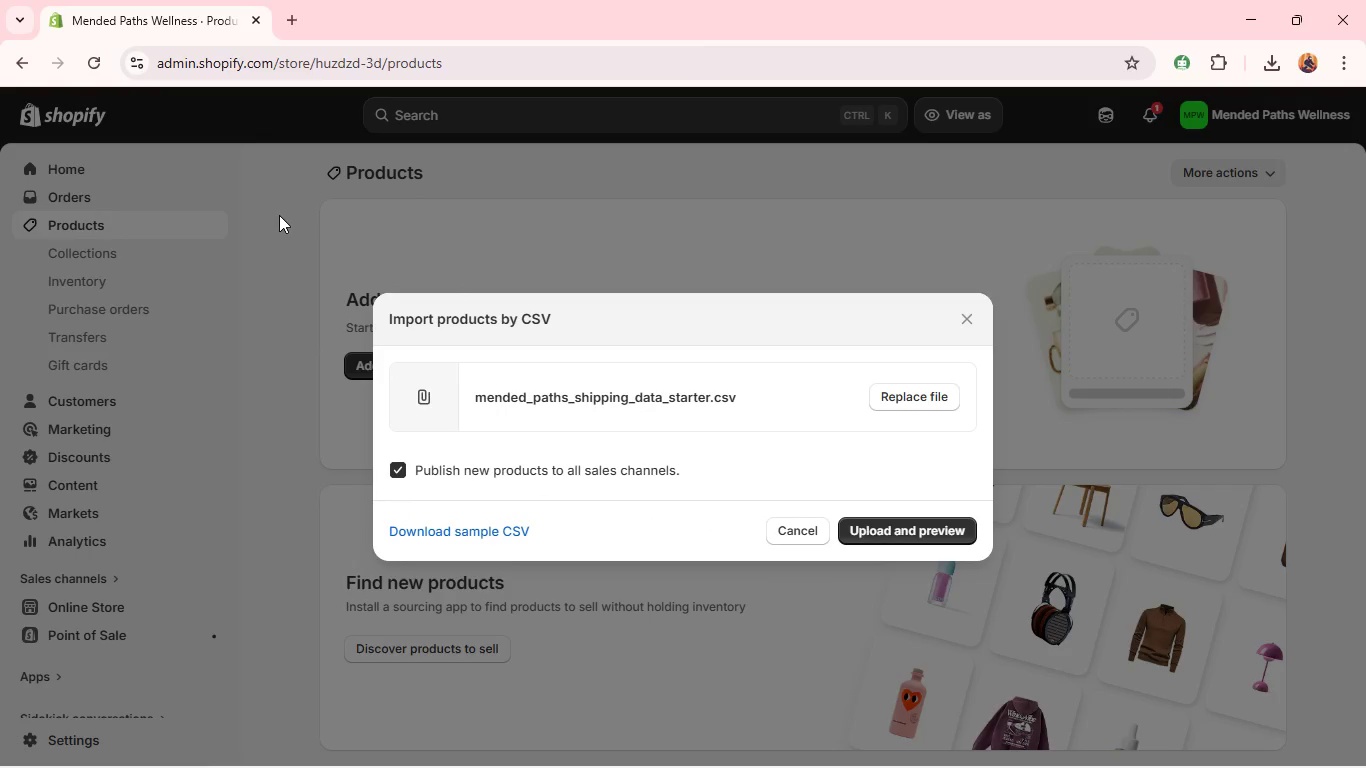 
wait(12.34)
 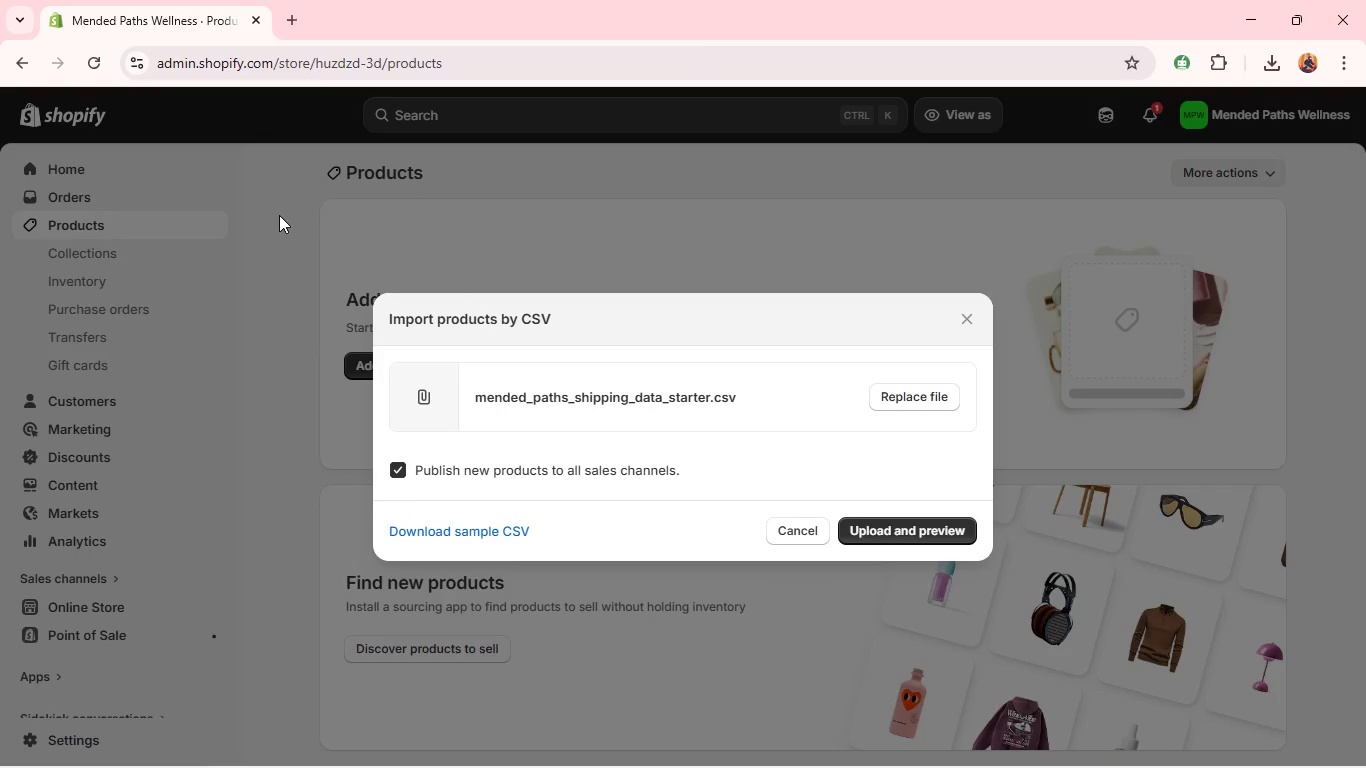 
left_click([870, 524])
 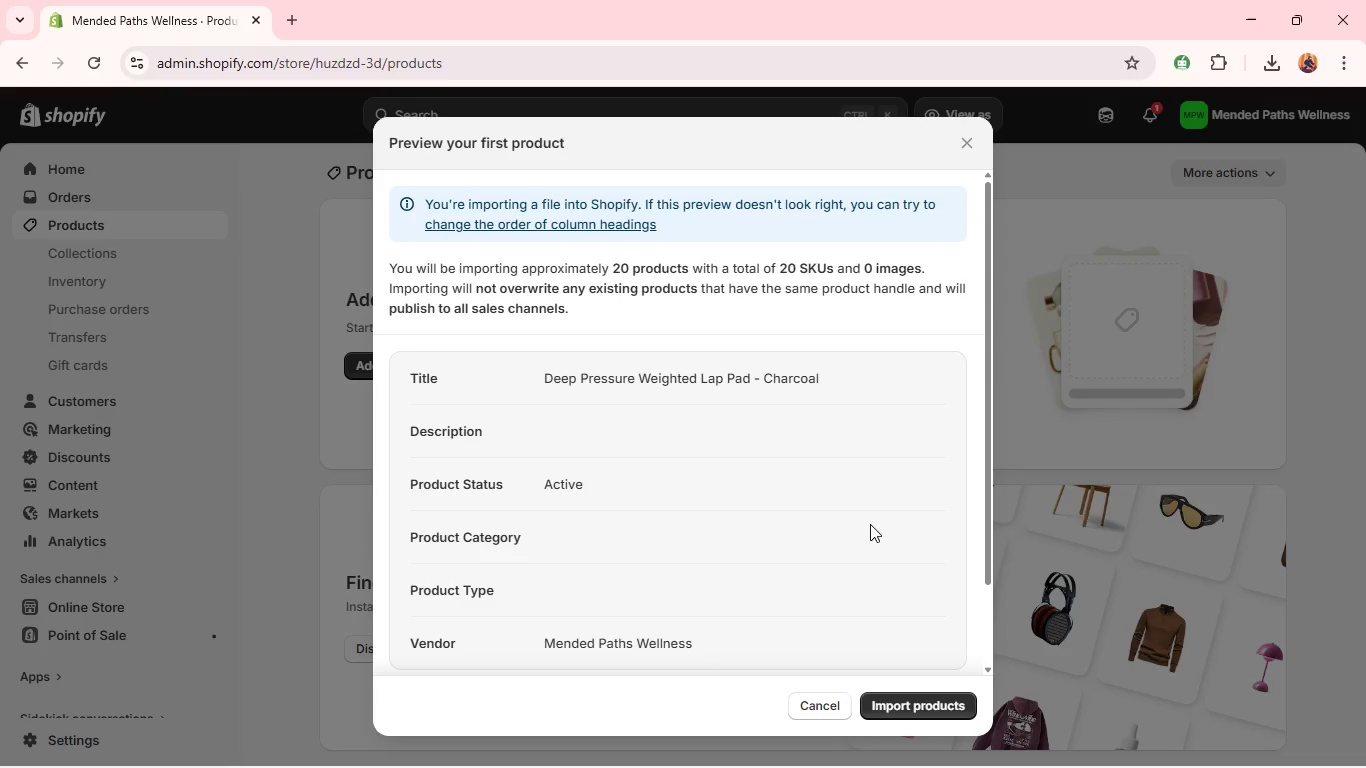 
wait(12.14)
 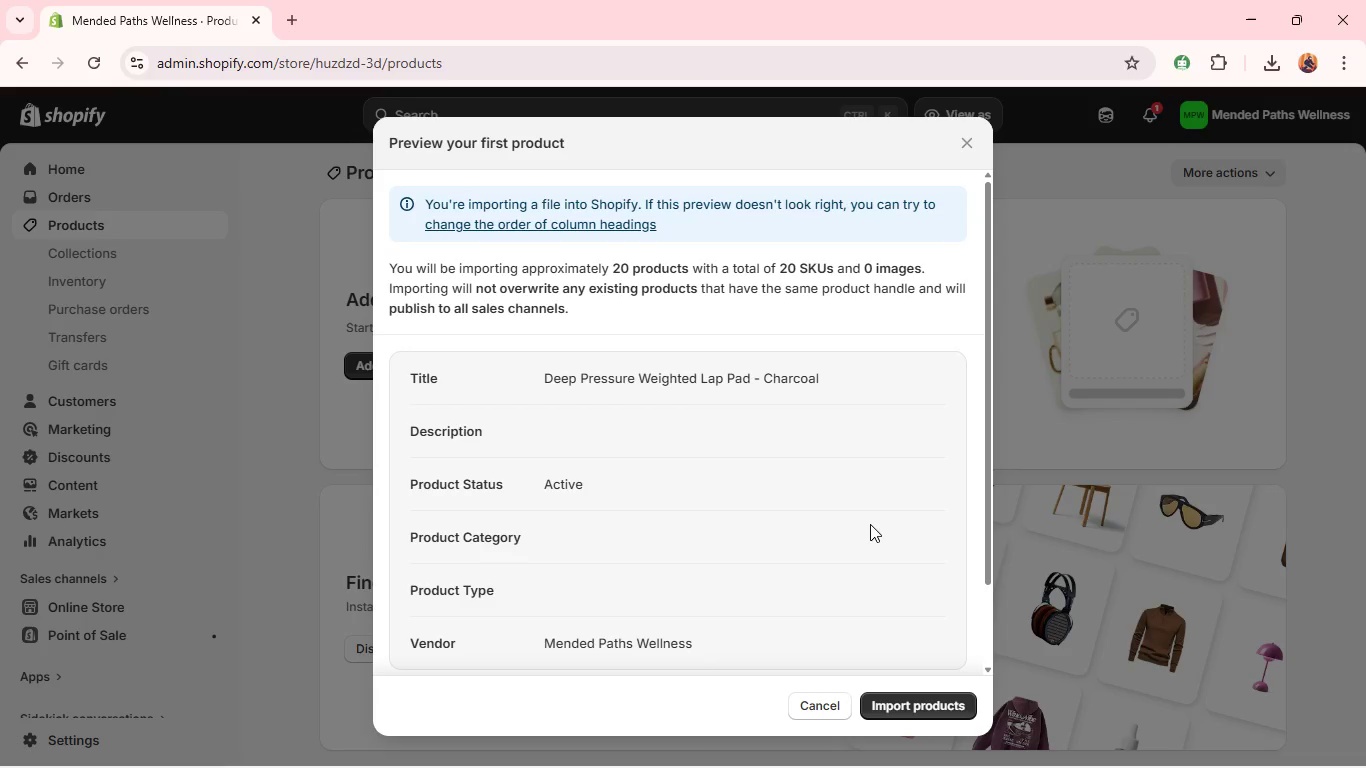 
left_click([914, 712])
 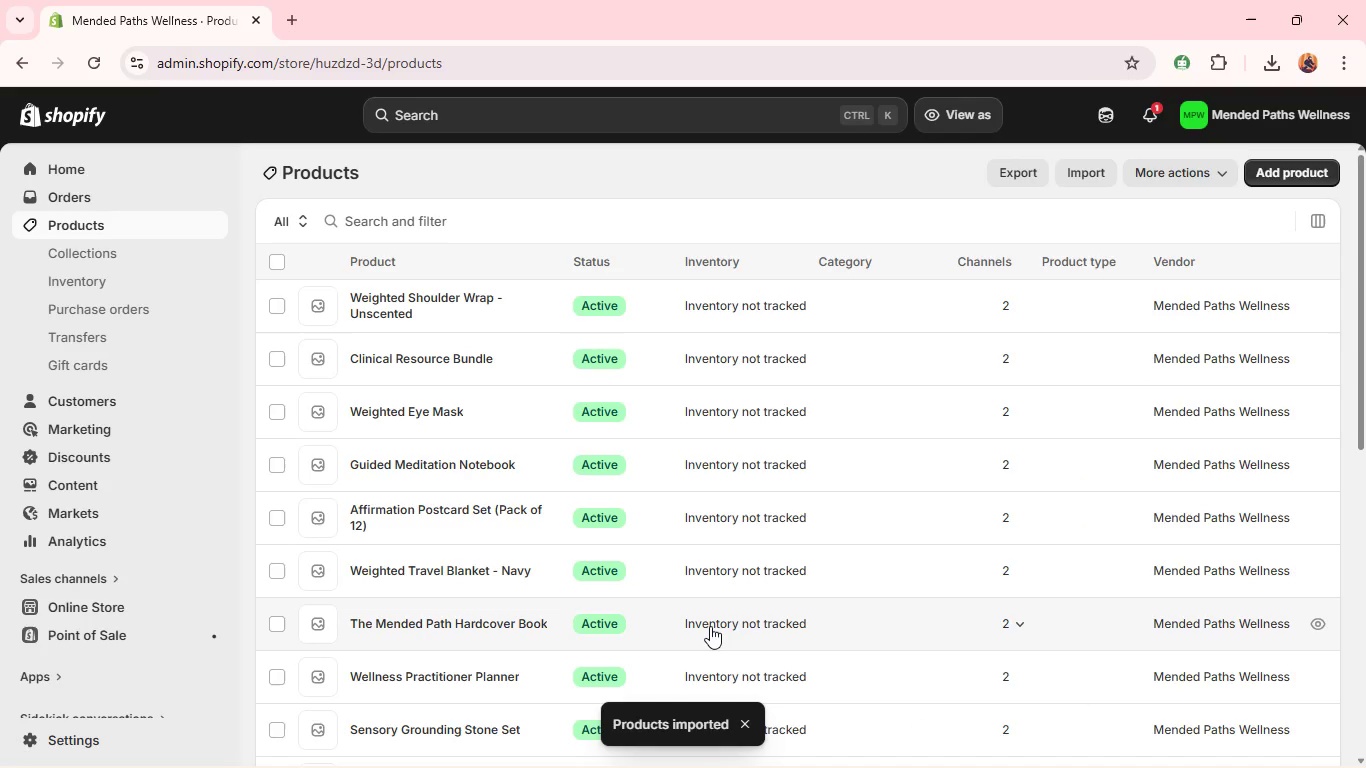 
wait(32.2)
 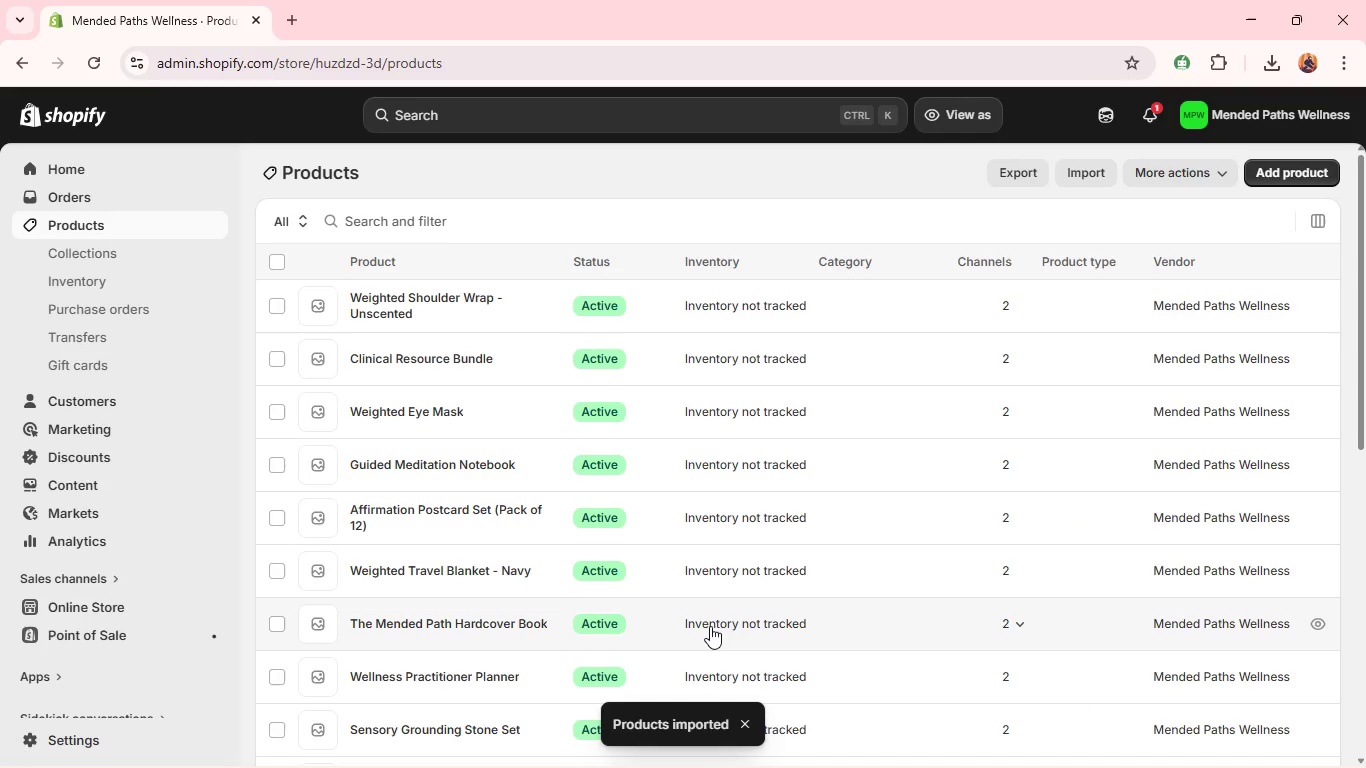 
left_click([481, 663])
 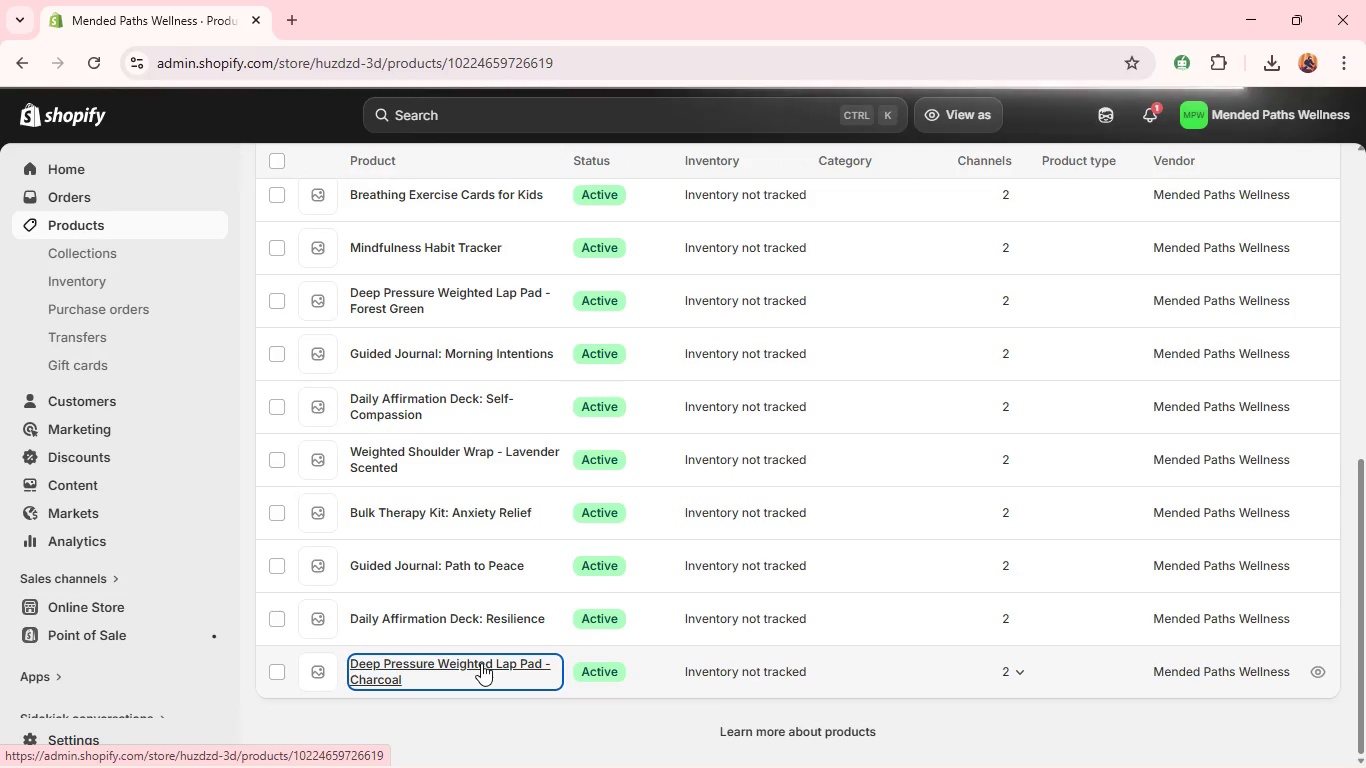 
wait(12.52)
 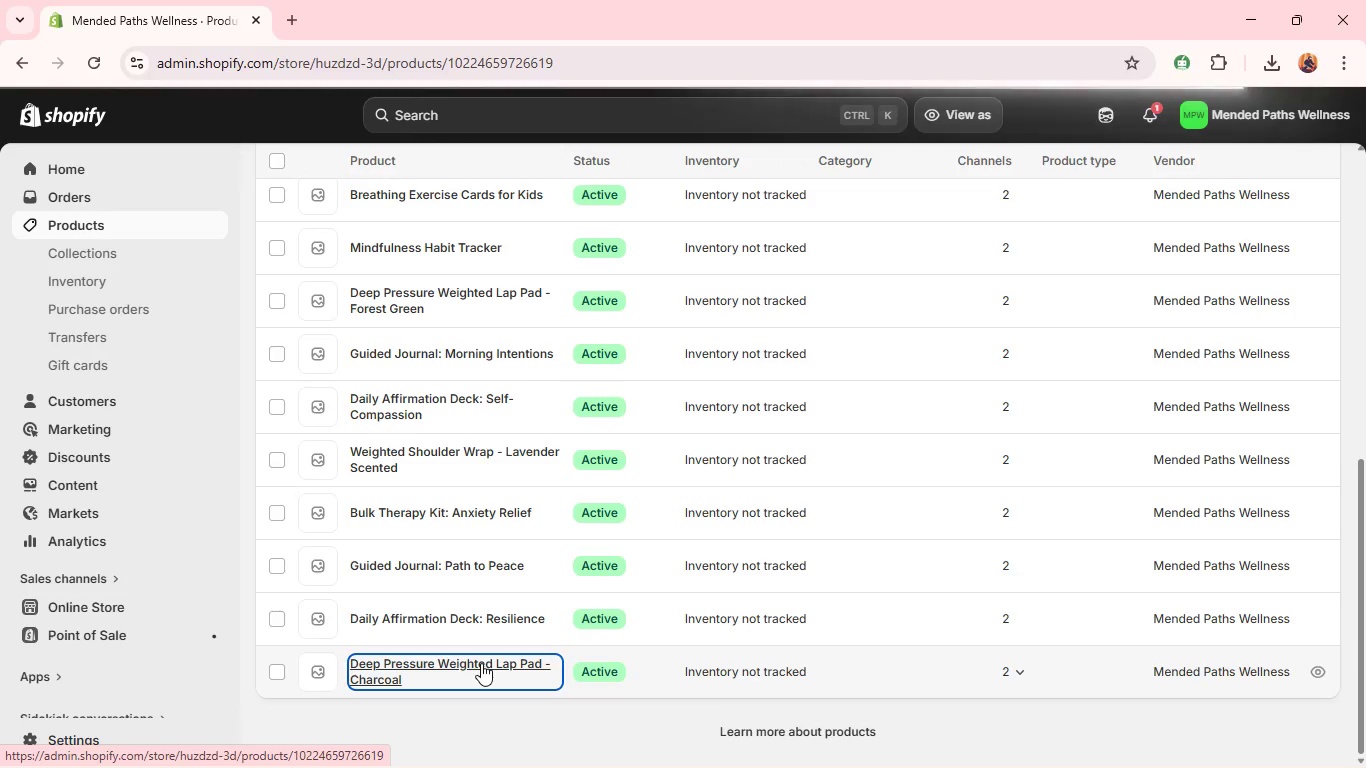 
left_click([517, 367])
 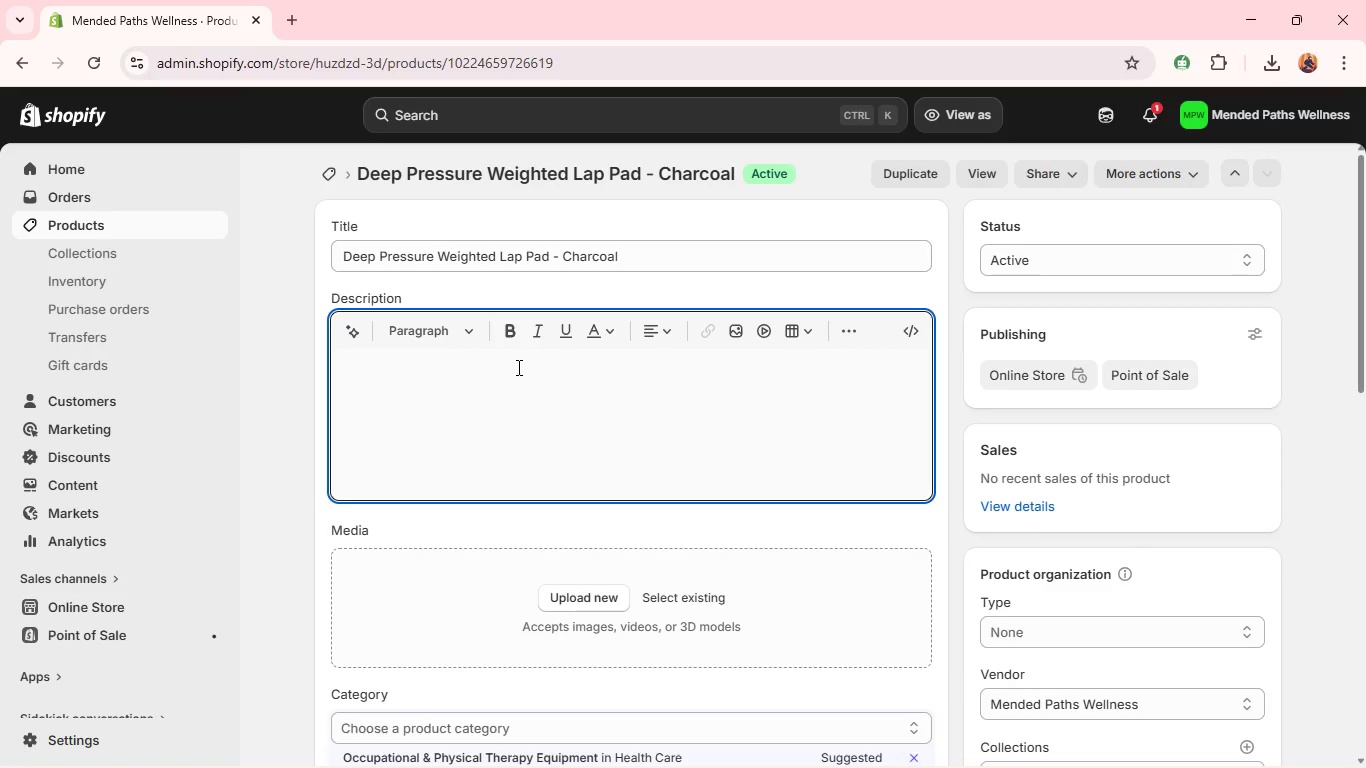 
type(A therapeutic weighted lap pad designed to provide deep pressi)
key(Backspace)
type(ure stimut)
key(Backspace)
type(lation to reduce anxiety and improved focus. Ideal for sensory regulationand groundong experi)
 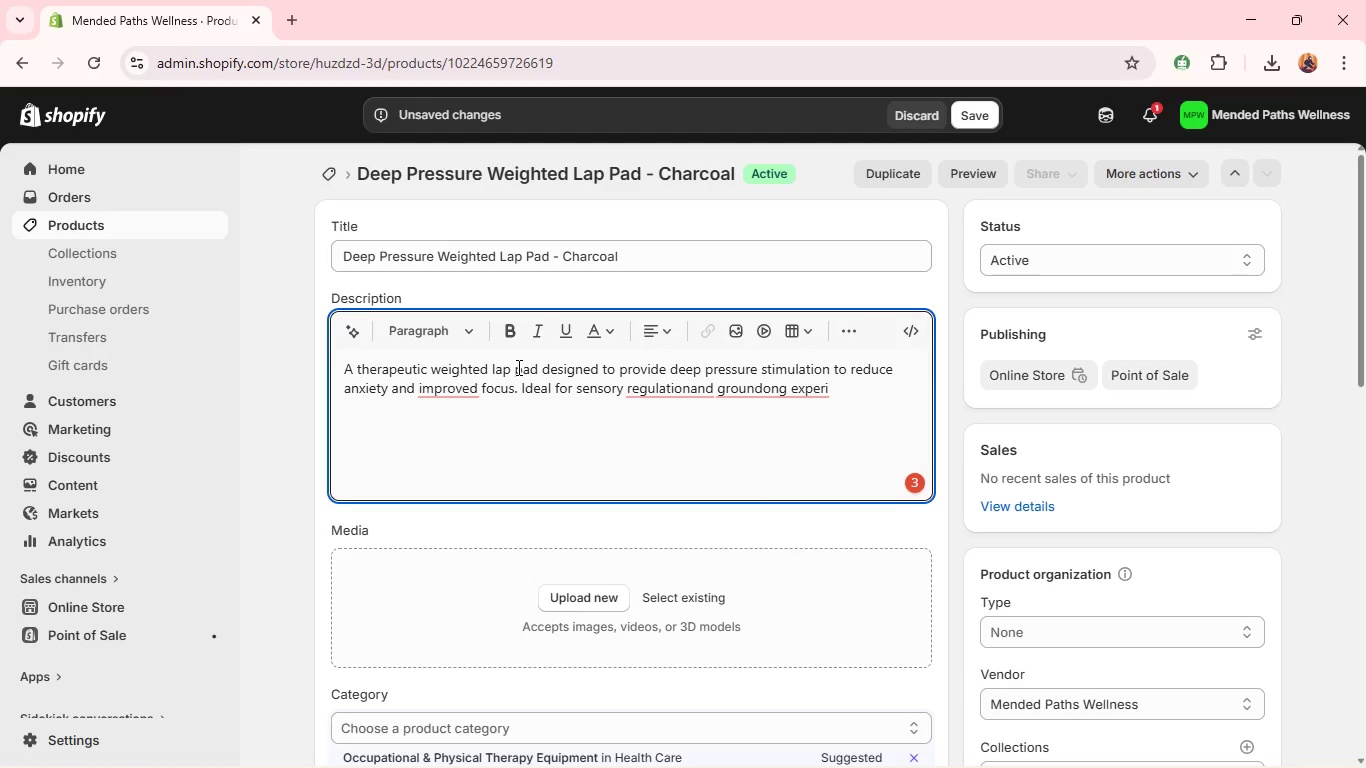 
key(Backspace)
type(cises.)
 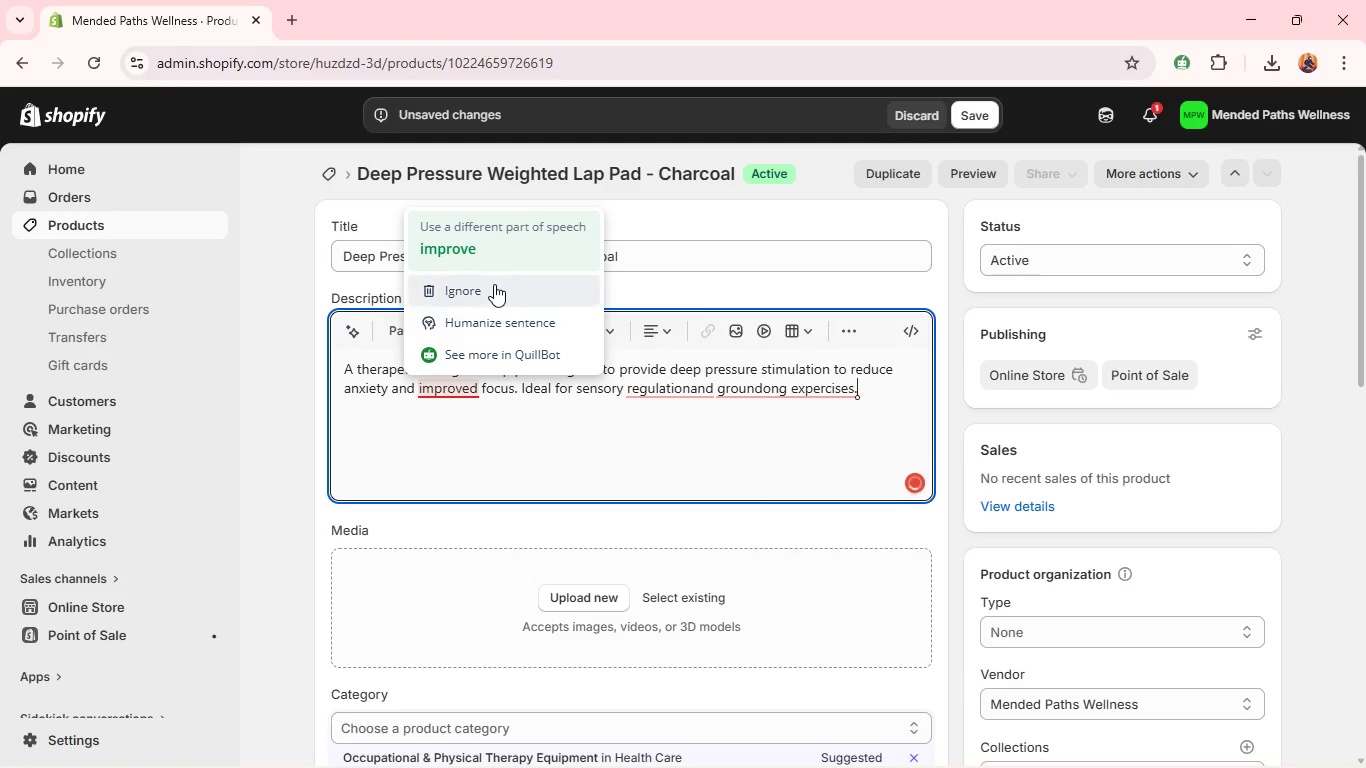 
left_click([497, 255])
 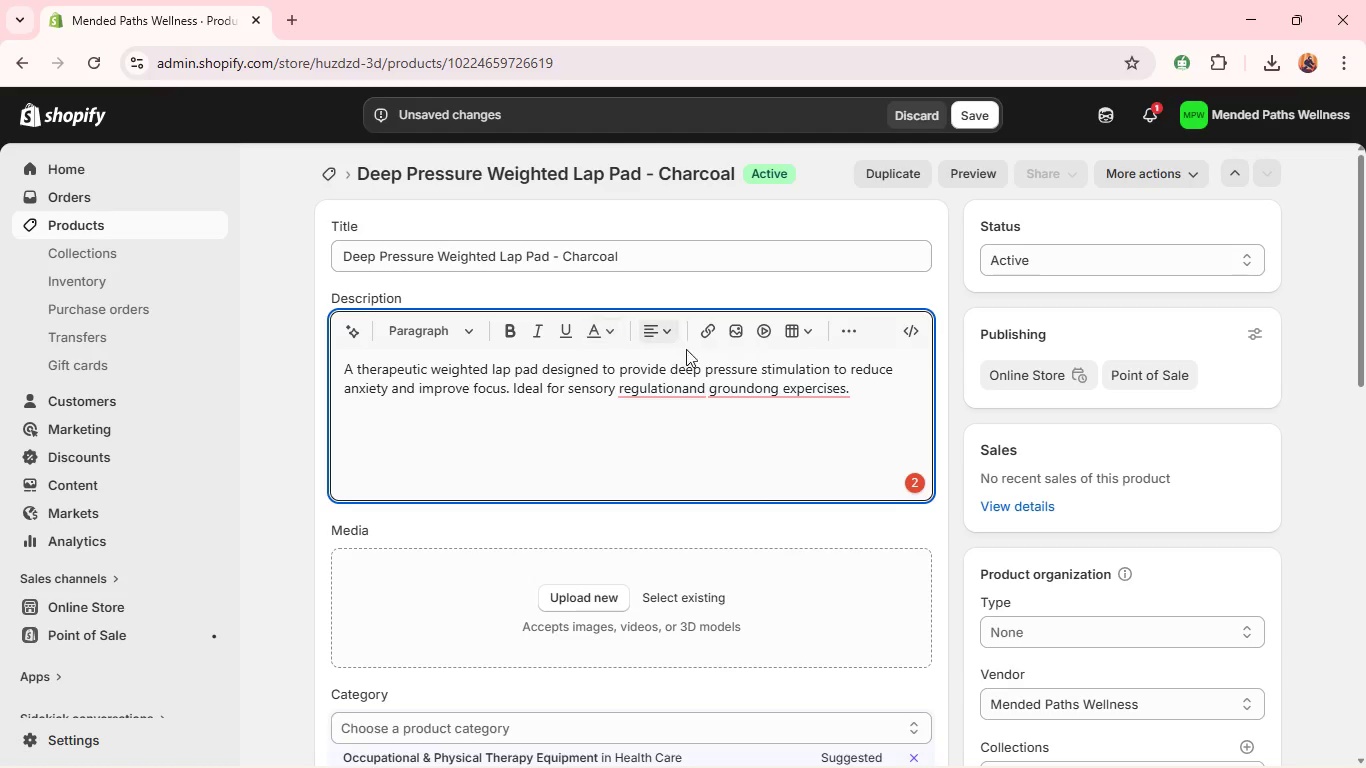 
wait(7.72)
 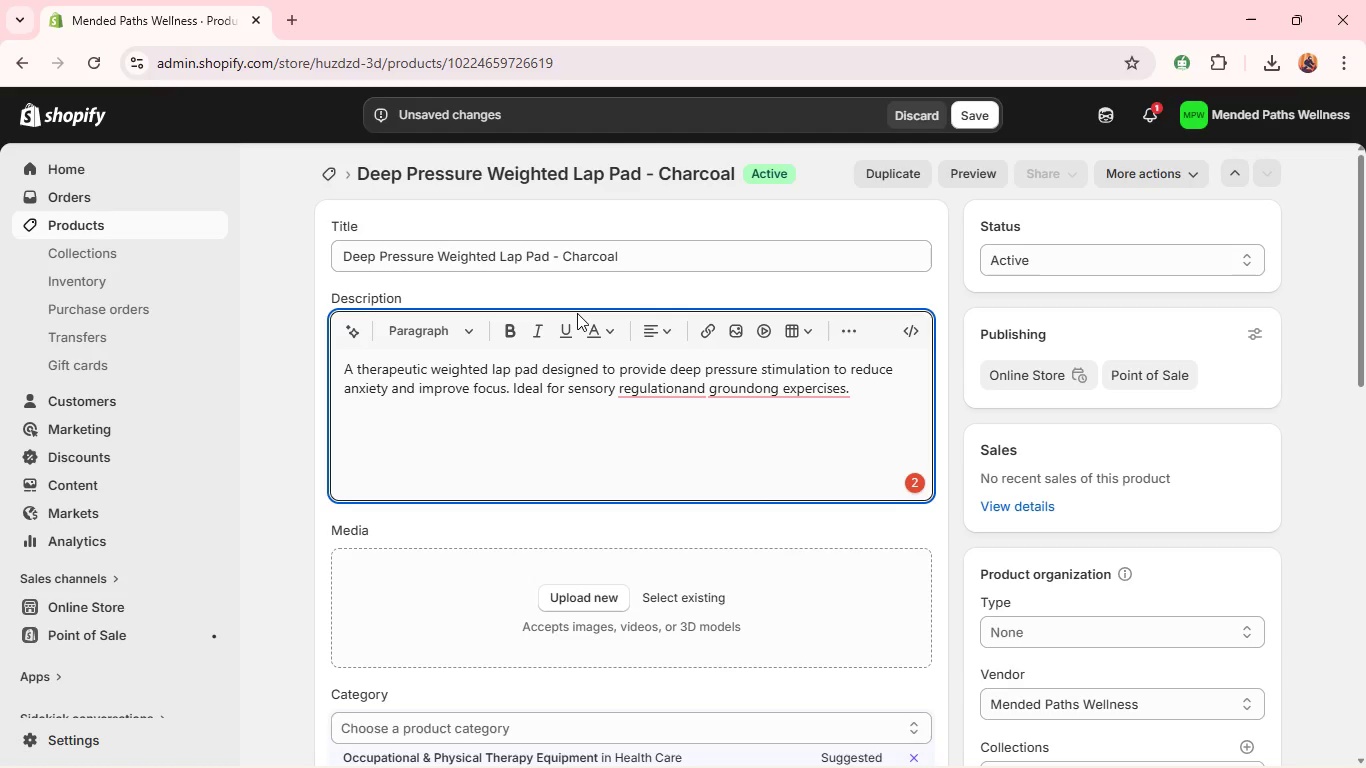 
left_click([721, 250])
 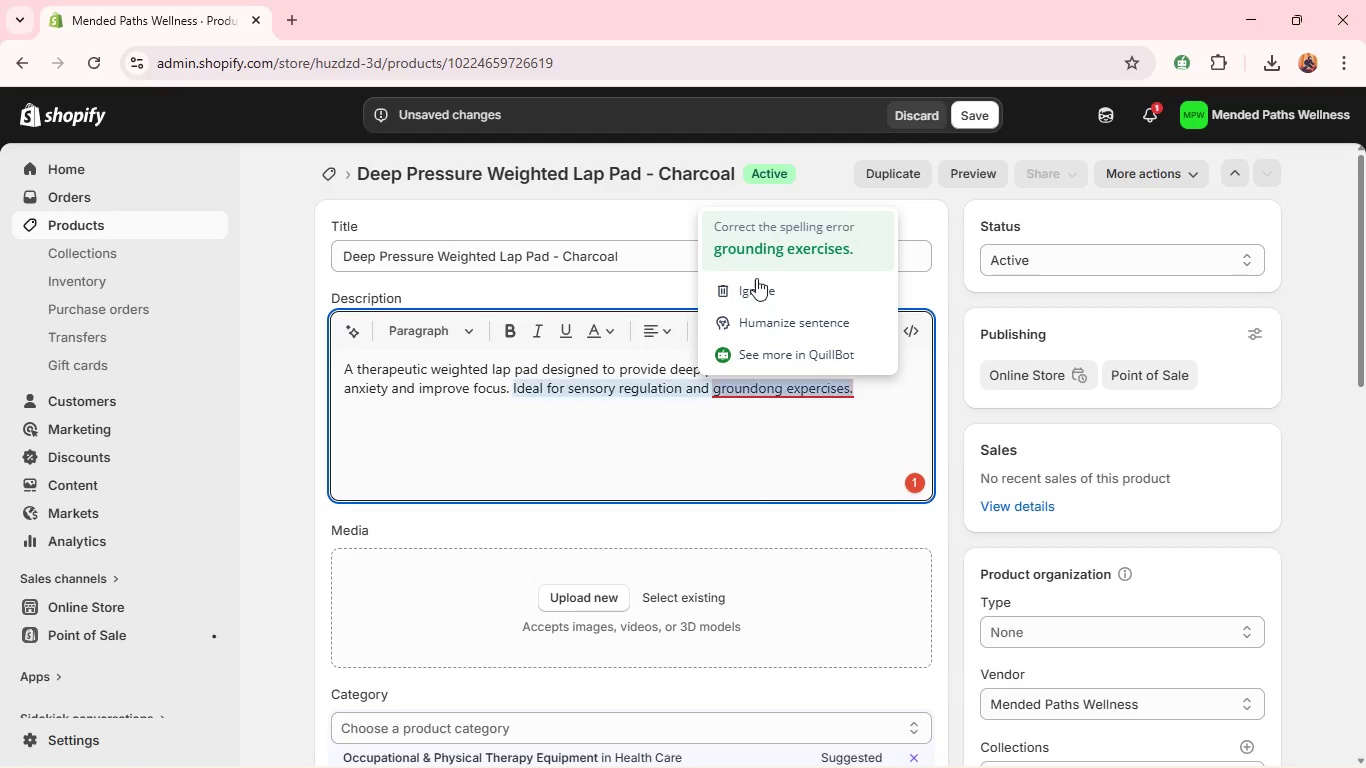 
double_click([751, 237])
 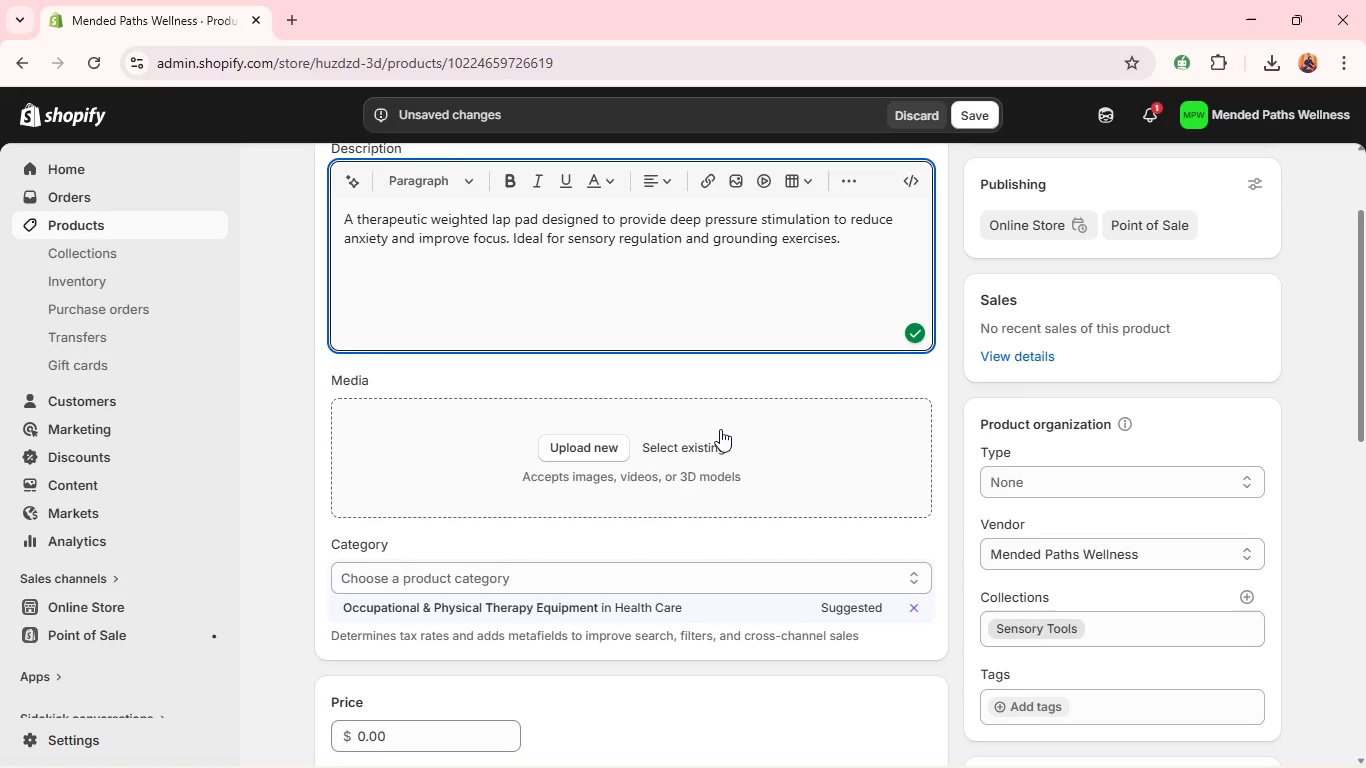 
left_click([495, 612])
 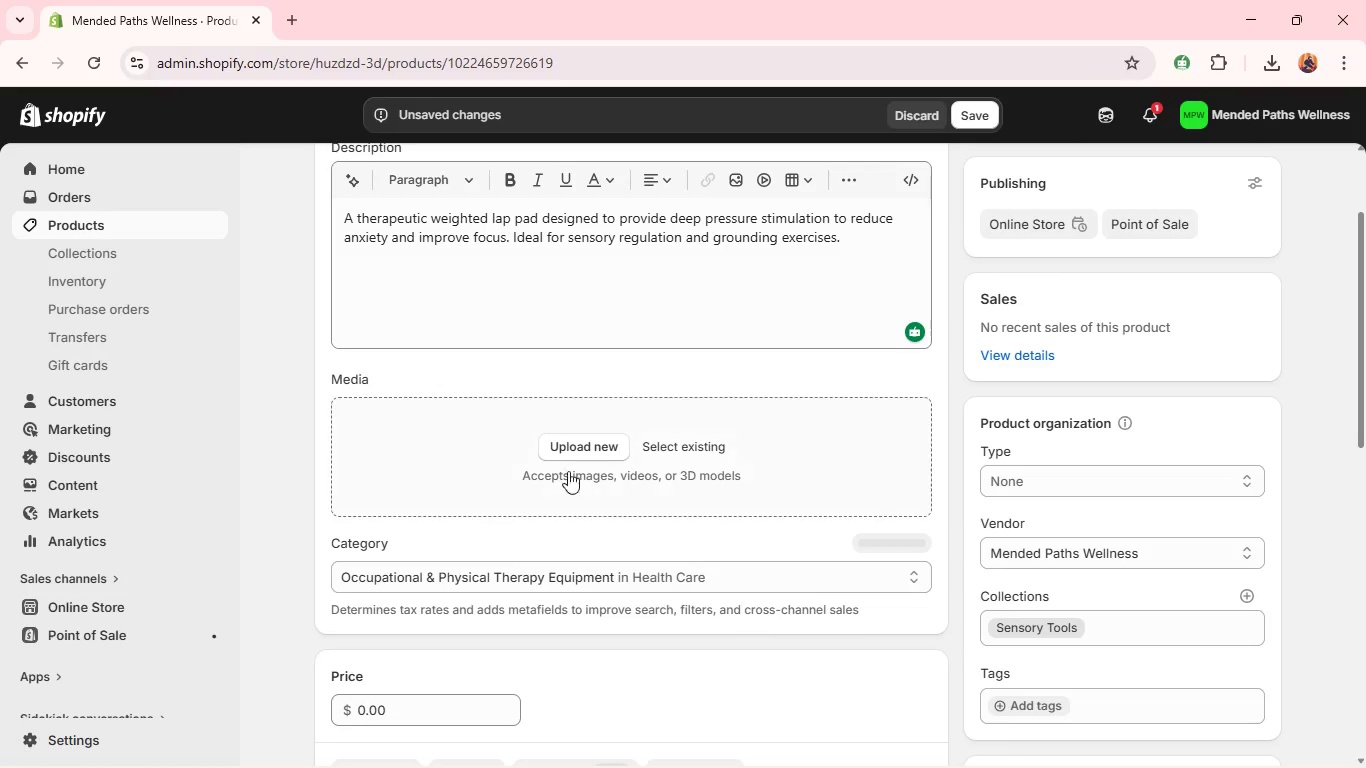 
left_click([598, 436])
 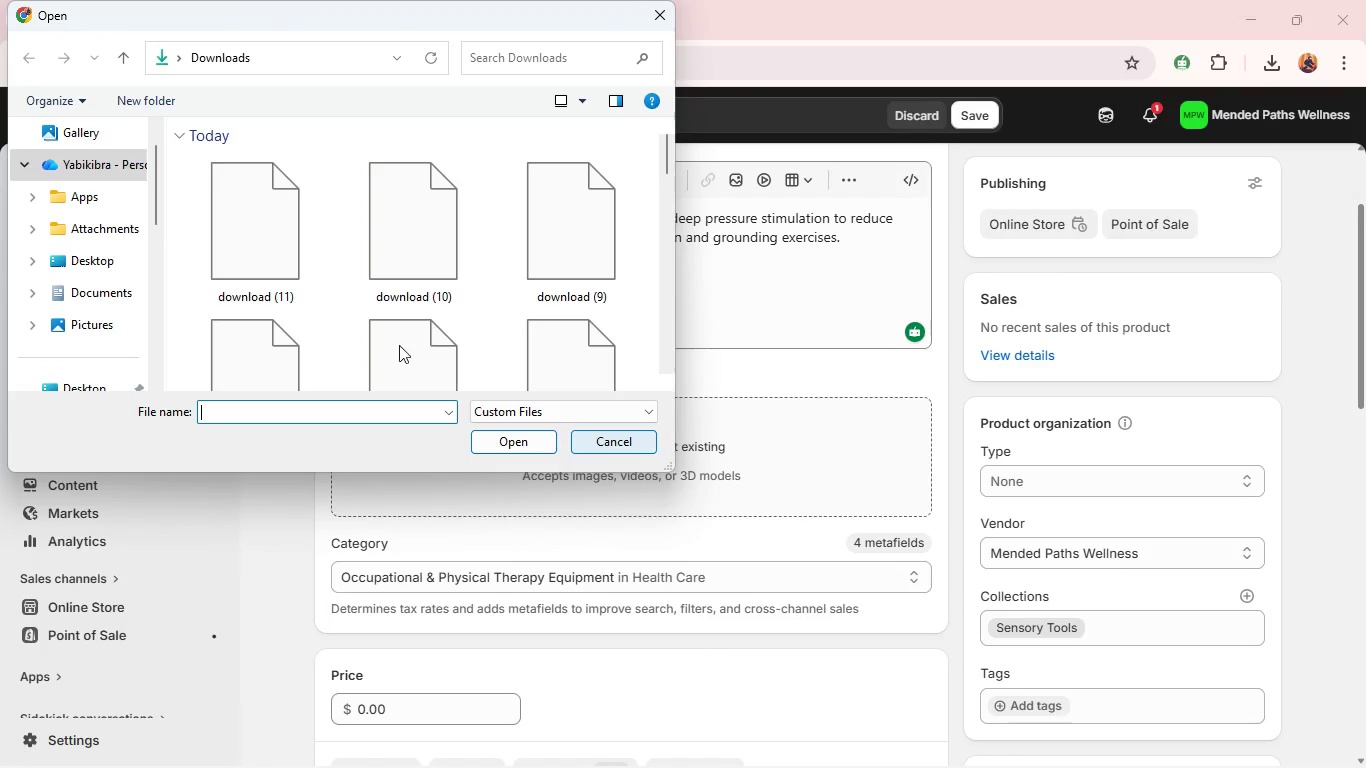 
scroll: coordinate [400, 334], scroll_direction: down, amount: 3.0
 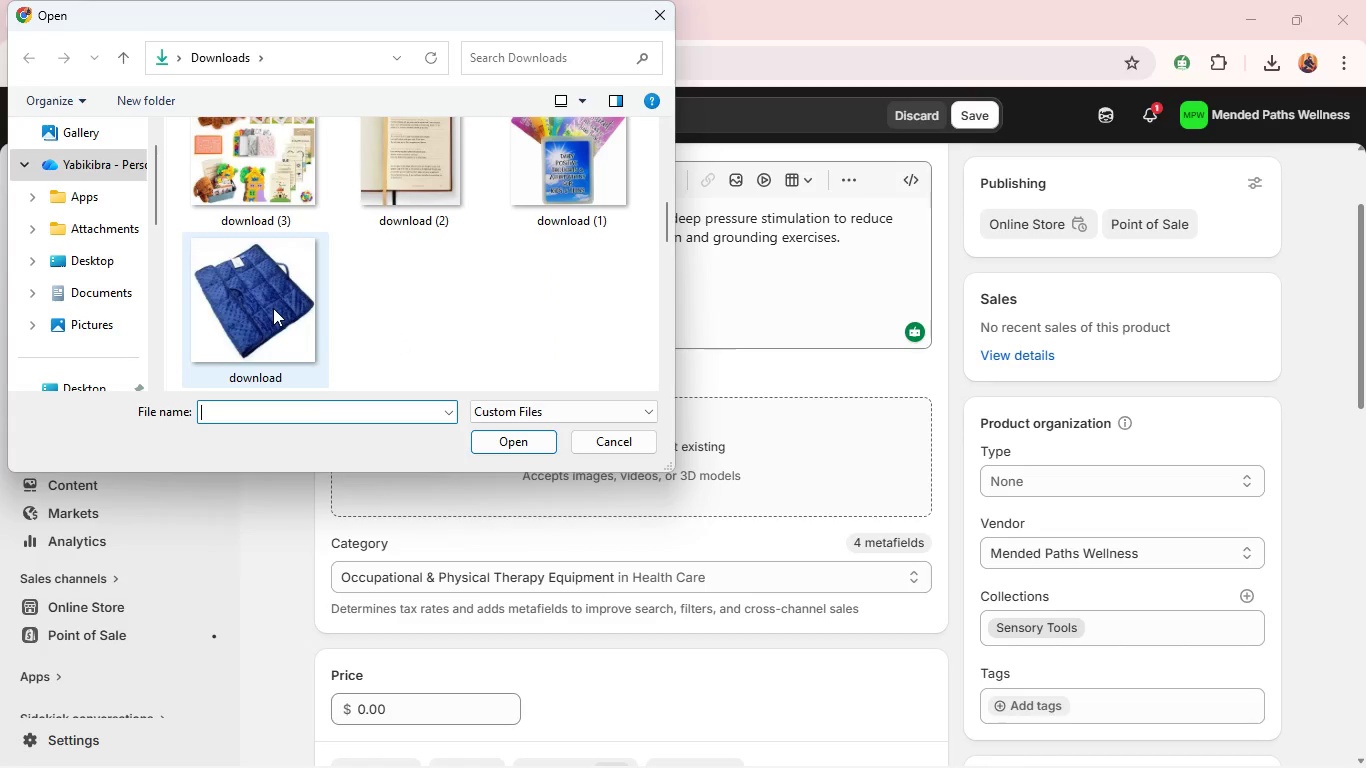 
left_click([281, 309])
 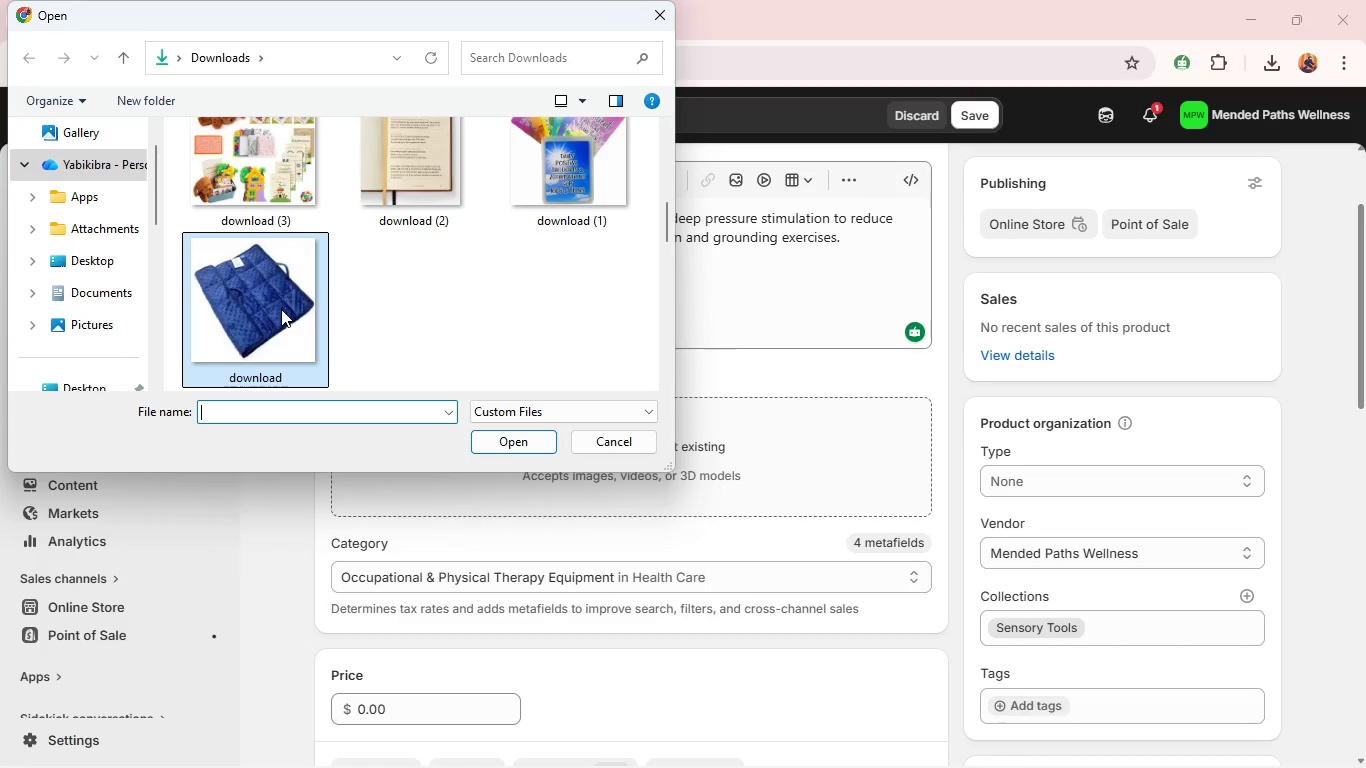 
key(Enter)
 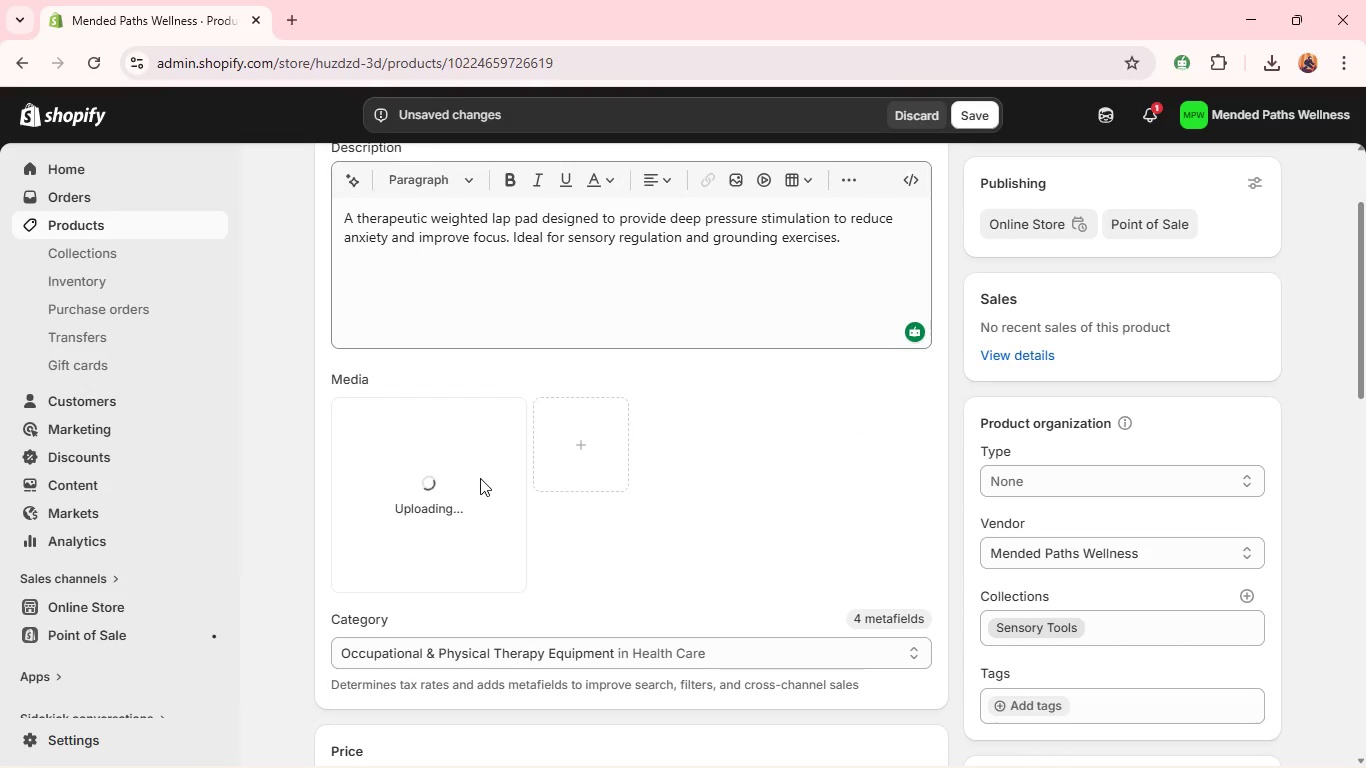 
wait(8.52)
 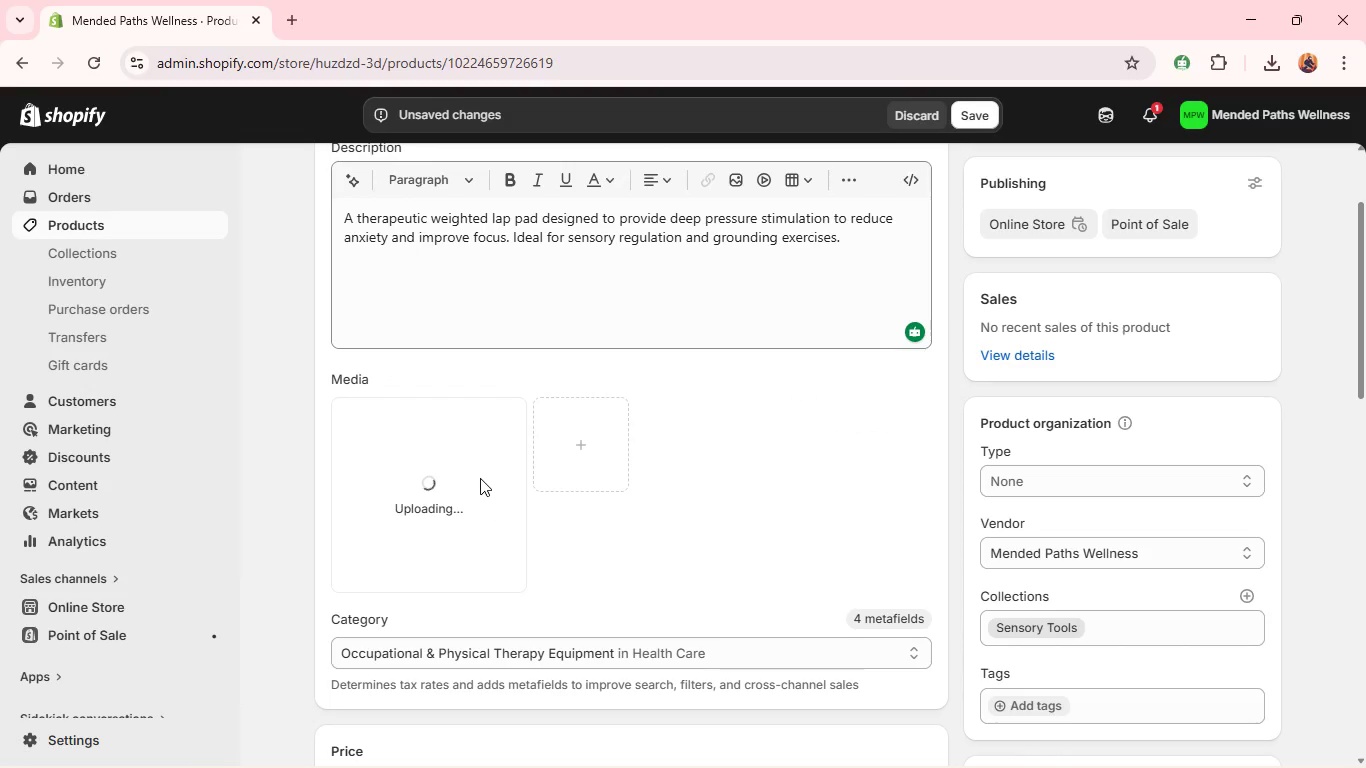 
left_click([480, 478])
 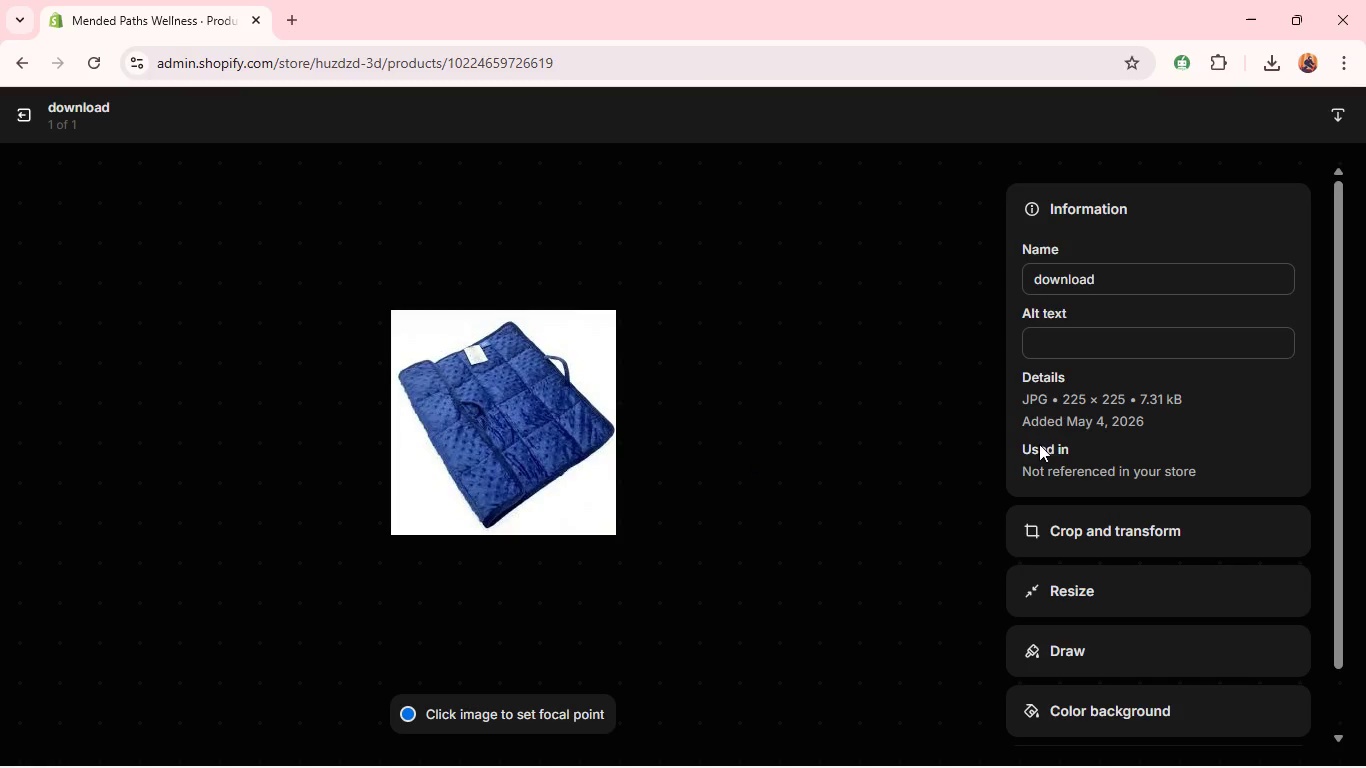 
left_click([1054, 349])
 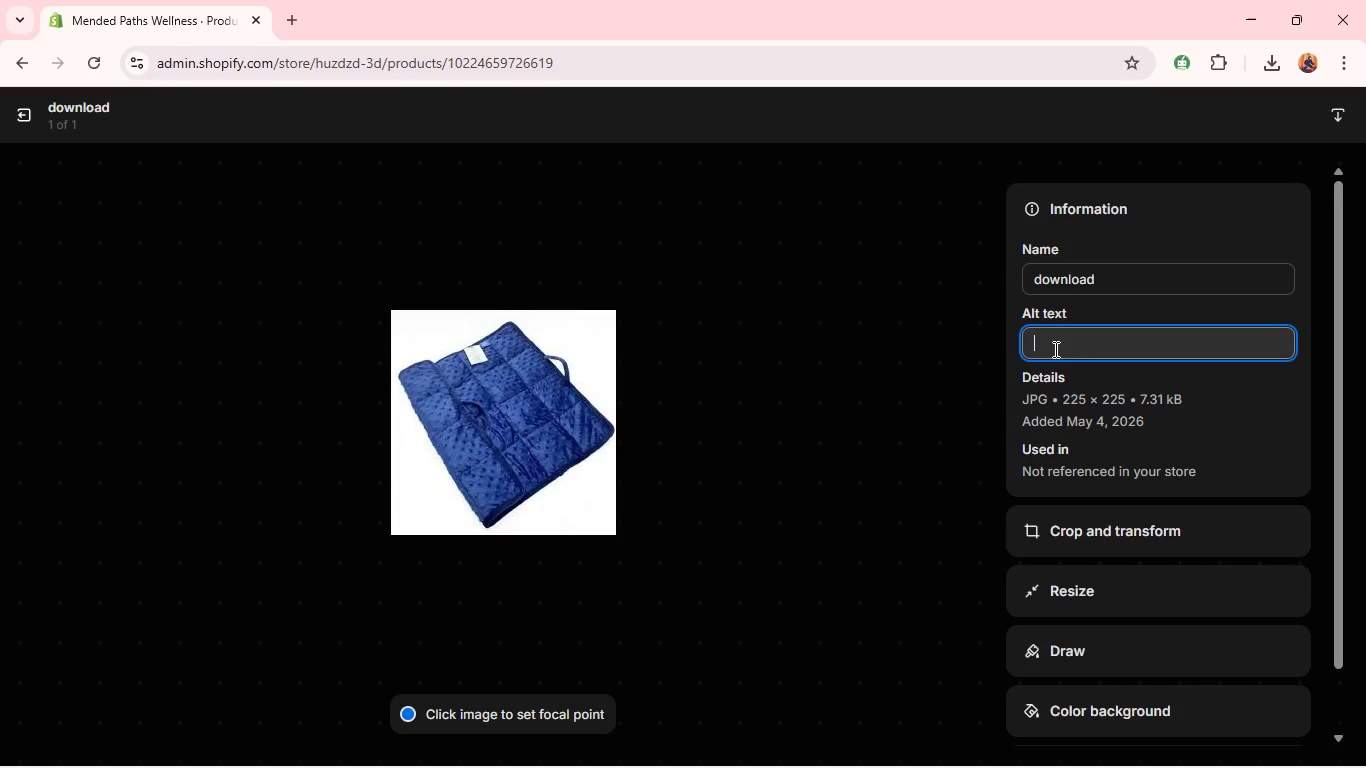 
type(Charcoal weighted lap pad placed on lap for calming sensory theray)
 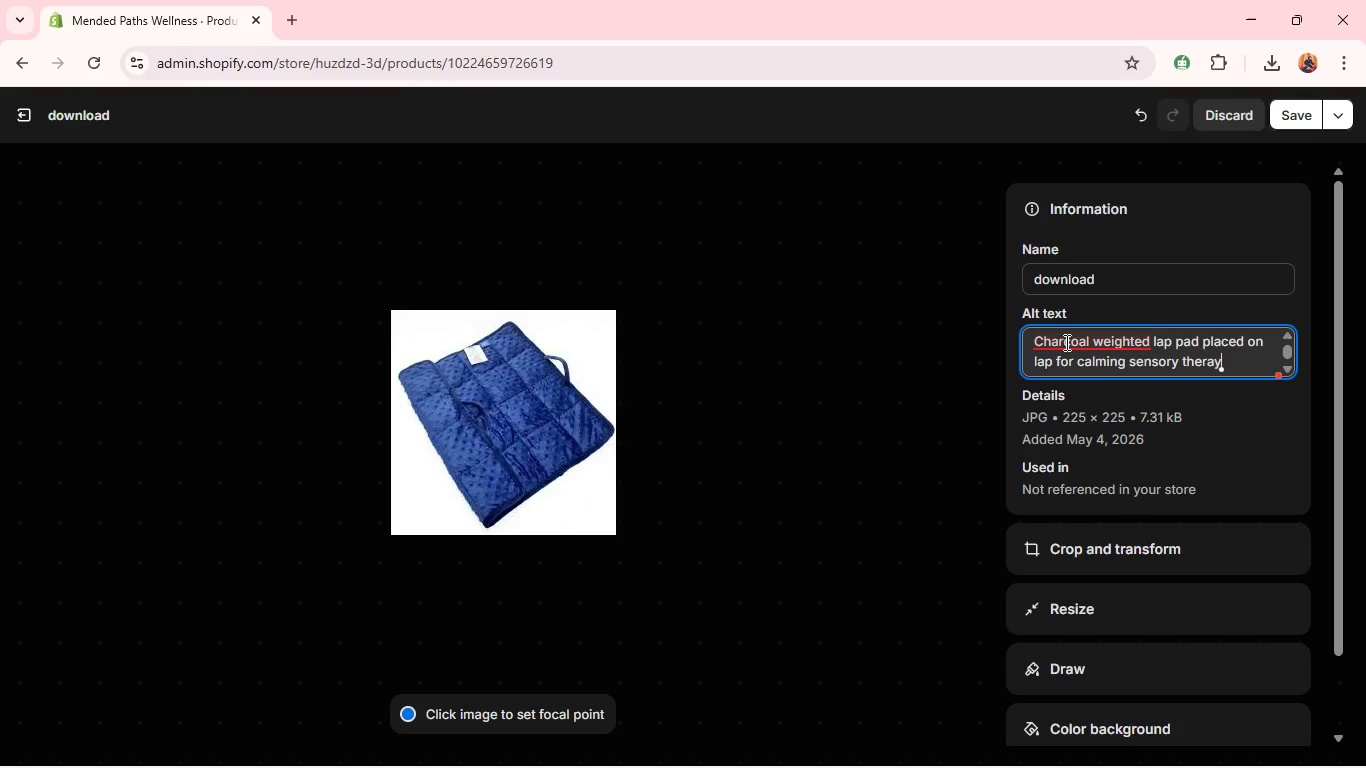 
left_click([1067, 342])
 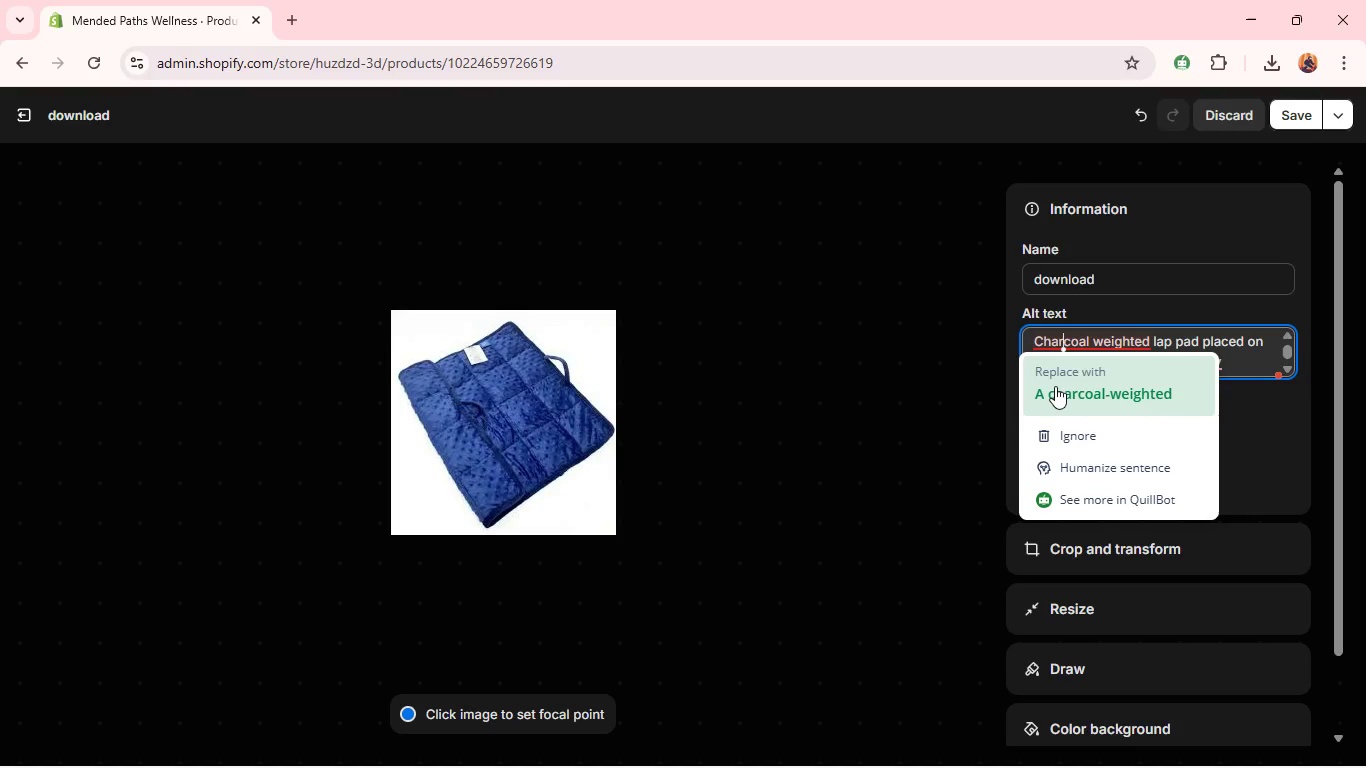 
left_click([1055, 386])
 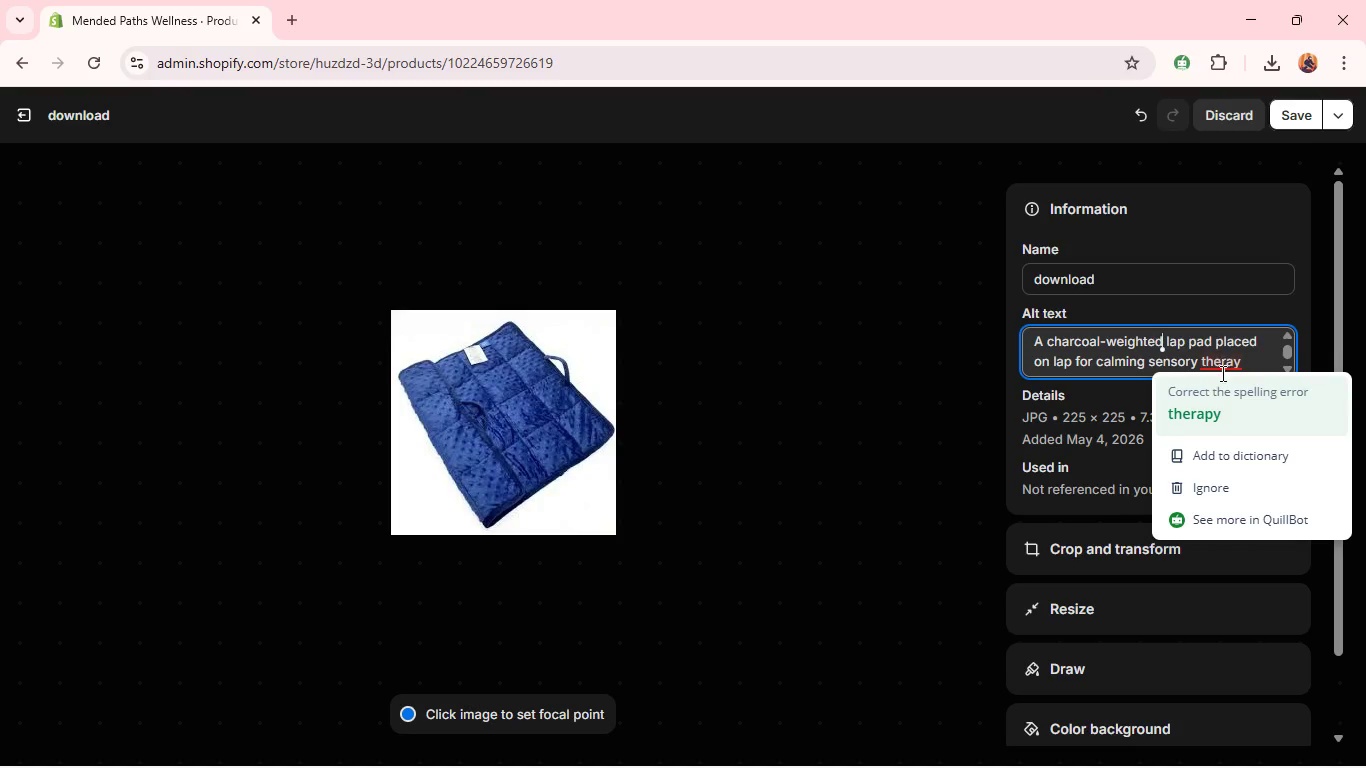 
left_click([1196, 422])
 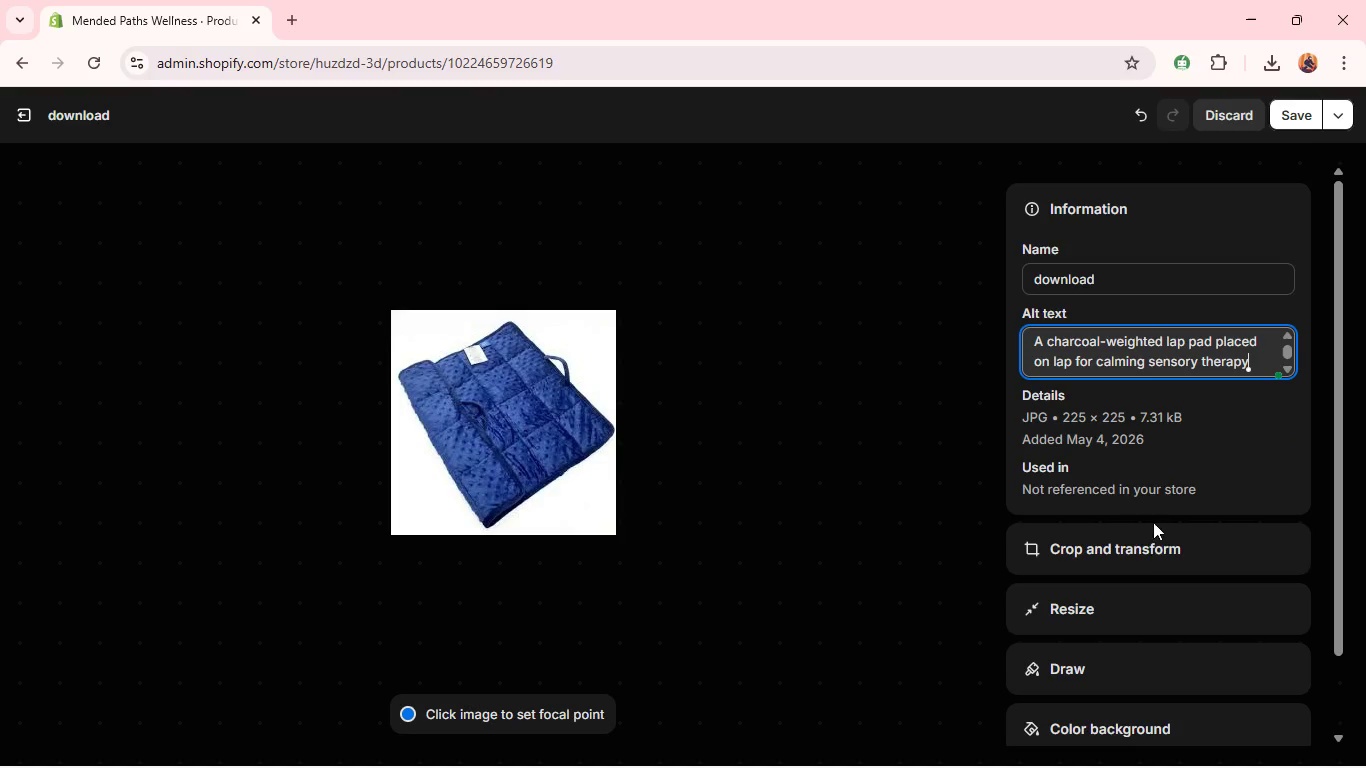 
left_click([1146, 535])
 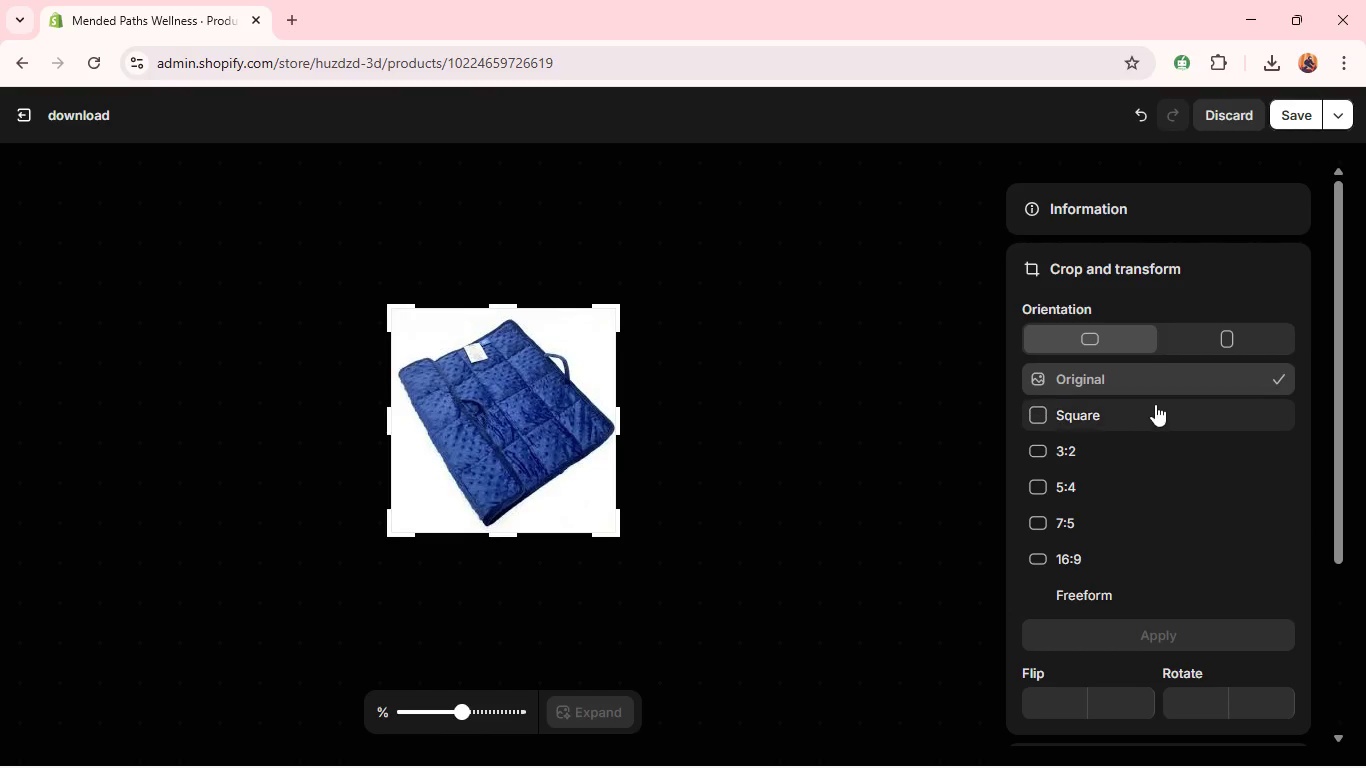 
left_click([1156, 403])
 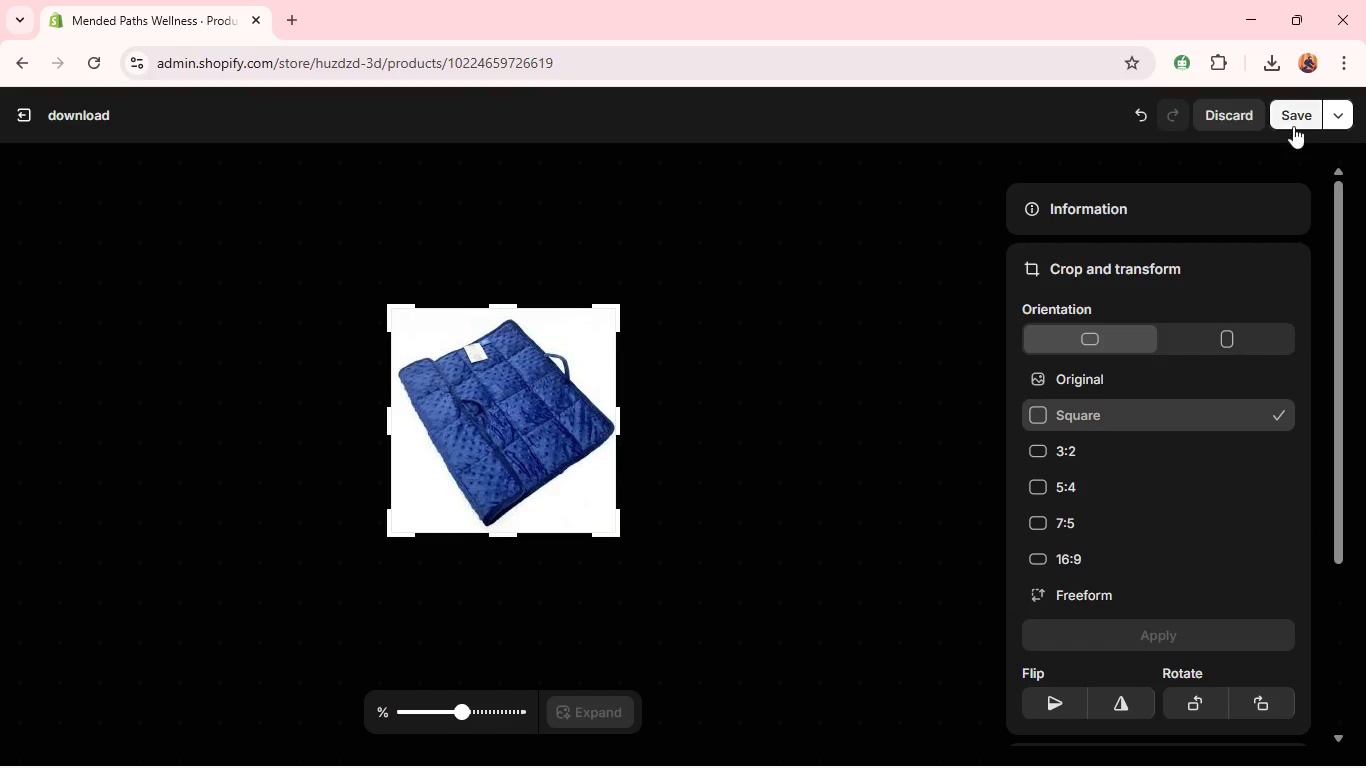 
left_click([1298, 114])
 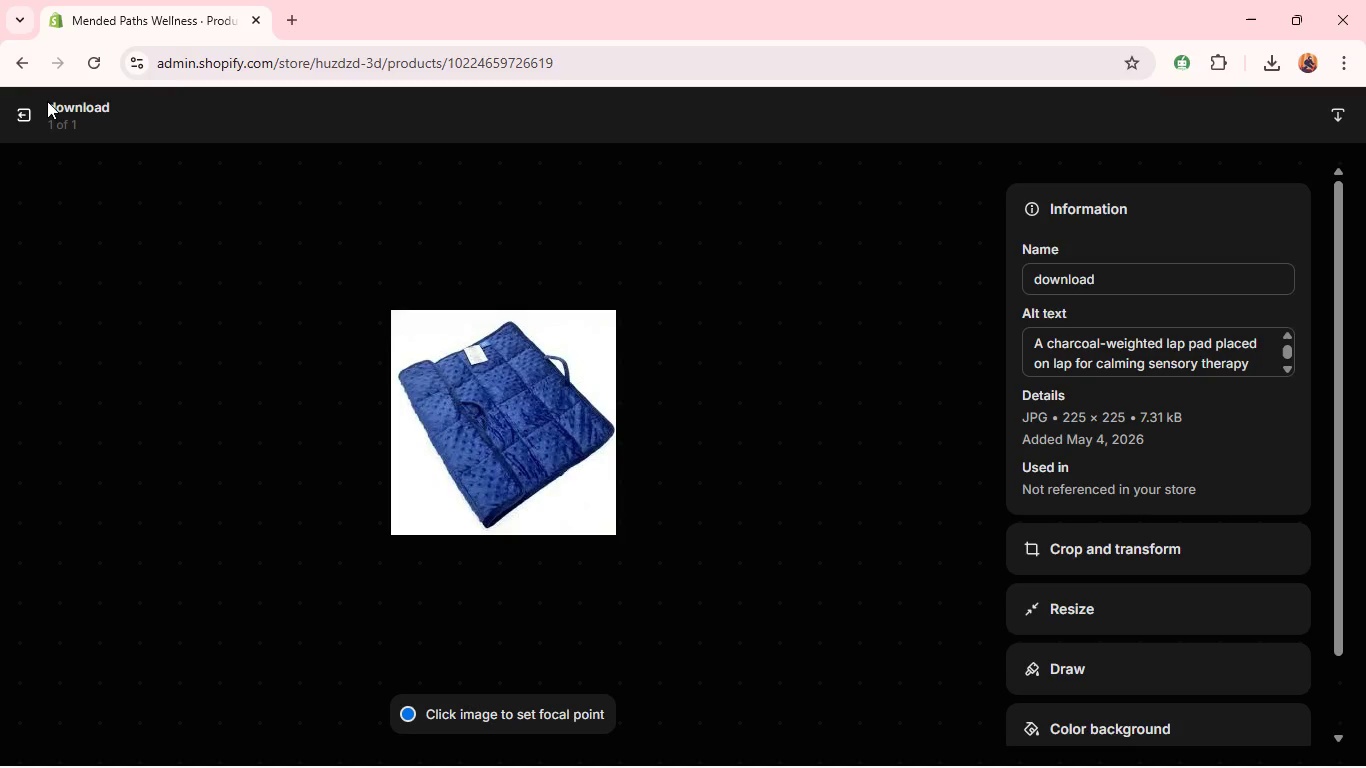 
wait(6.02)
 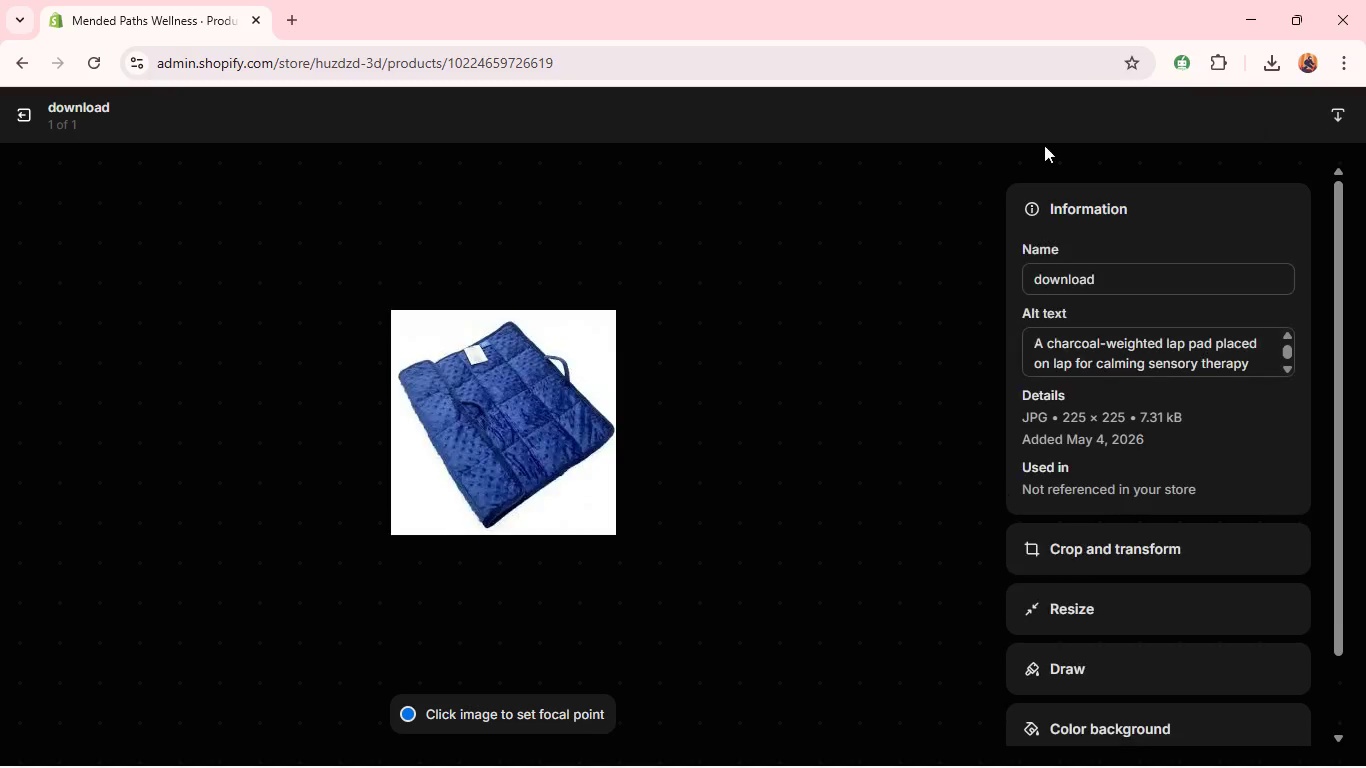 
left_click([14, 115])
 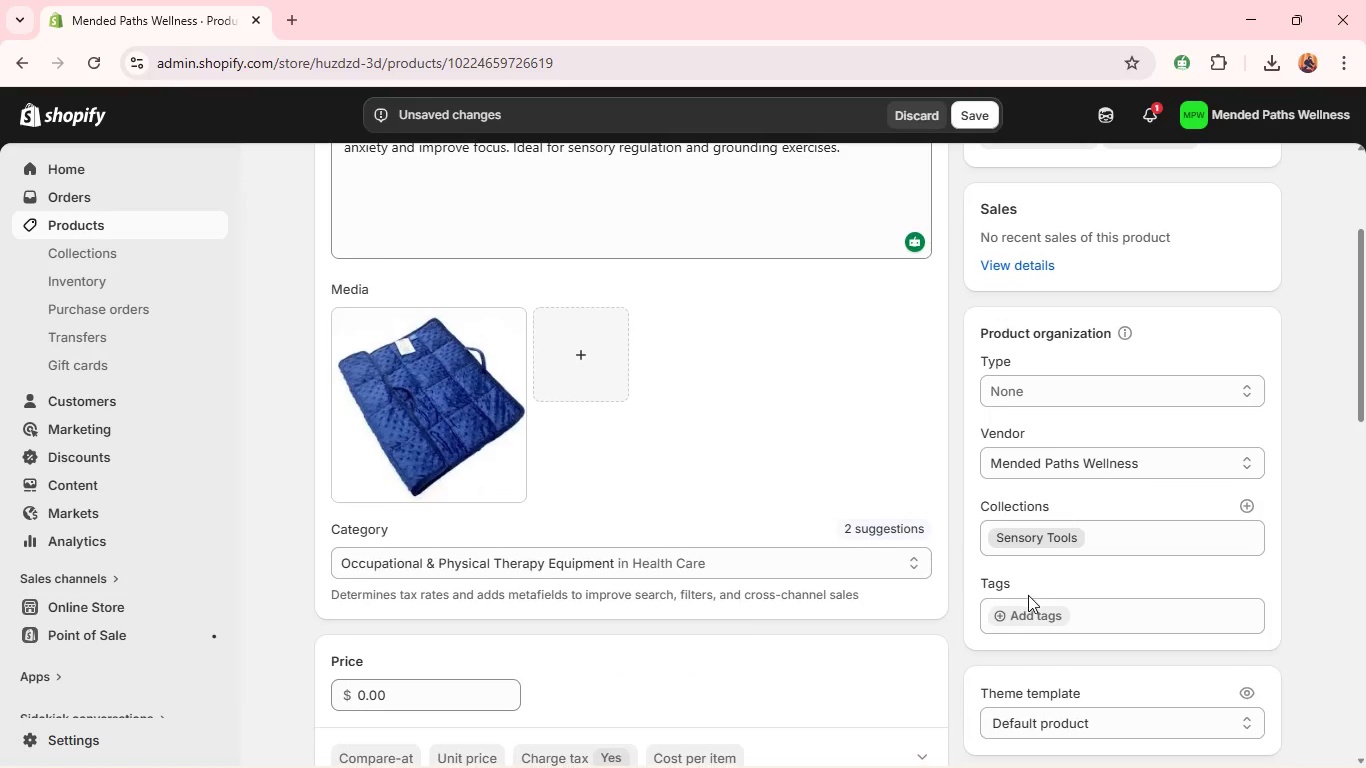 
wait(5.17)
 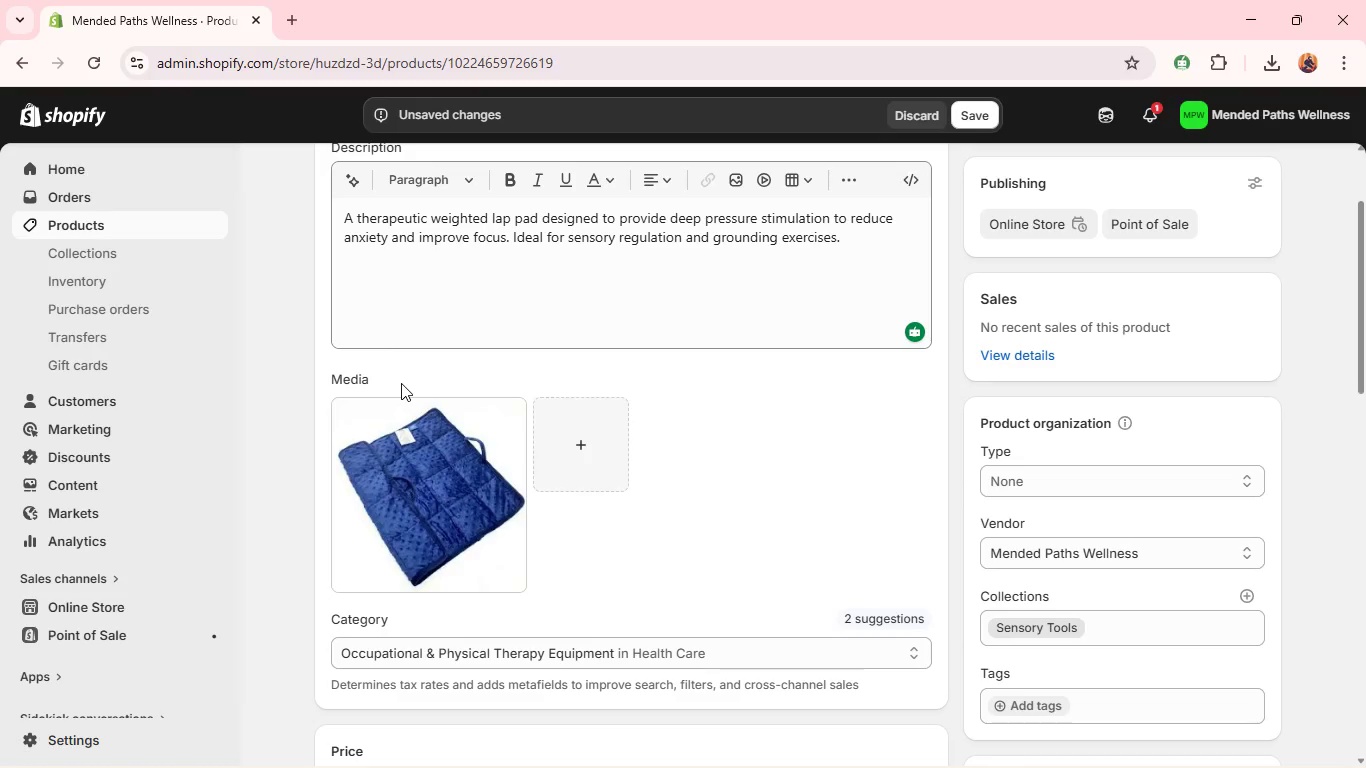 
left_click([1042, 611])
 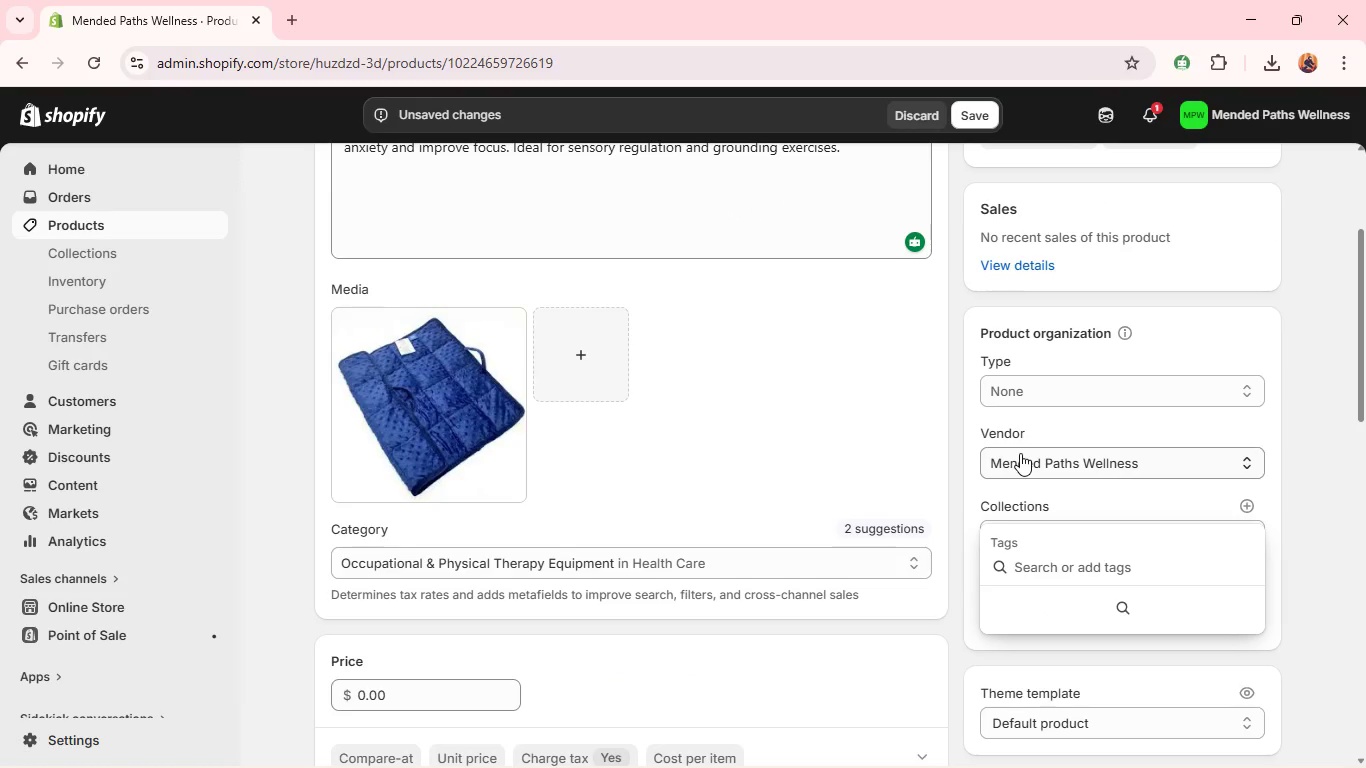 
type(weighted p)
key(Backspace)
type(lad pad)
 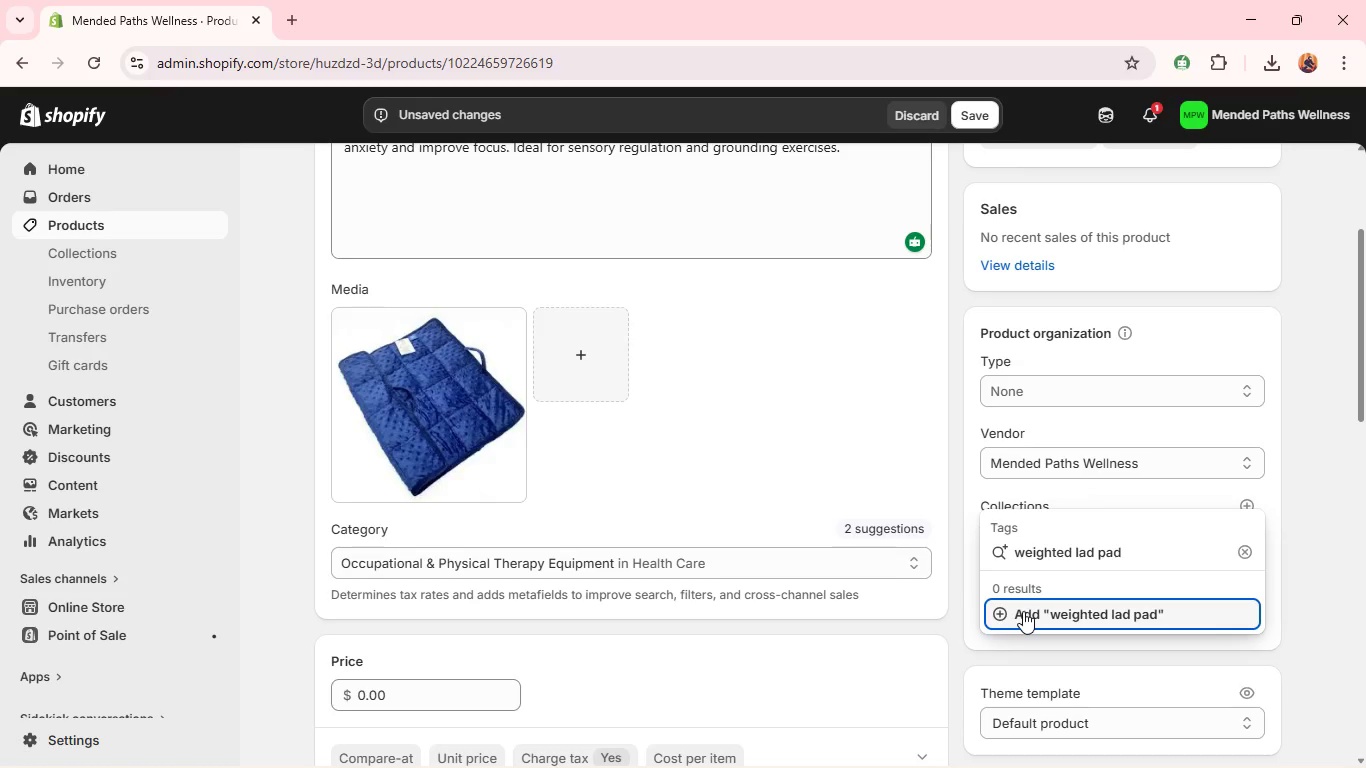 
left_click([1023, 611])
 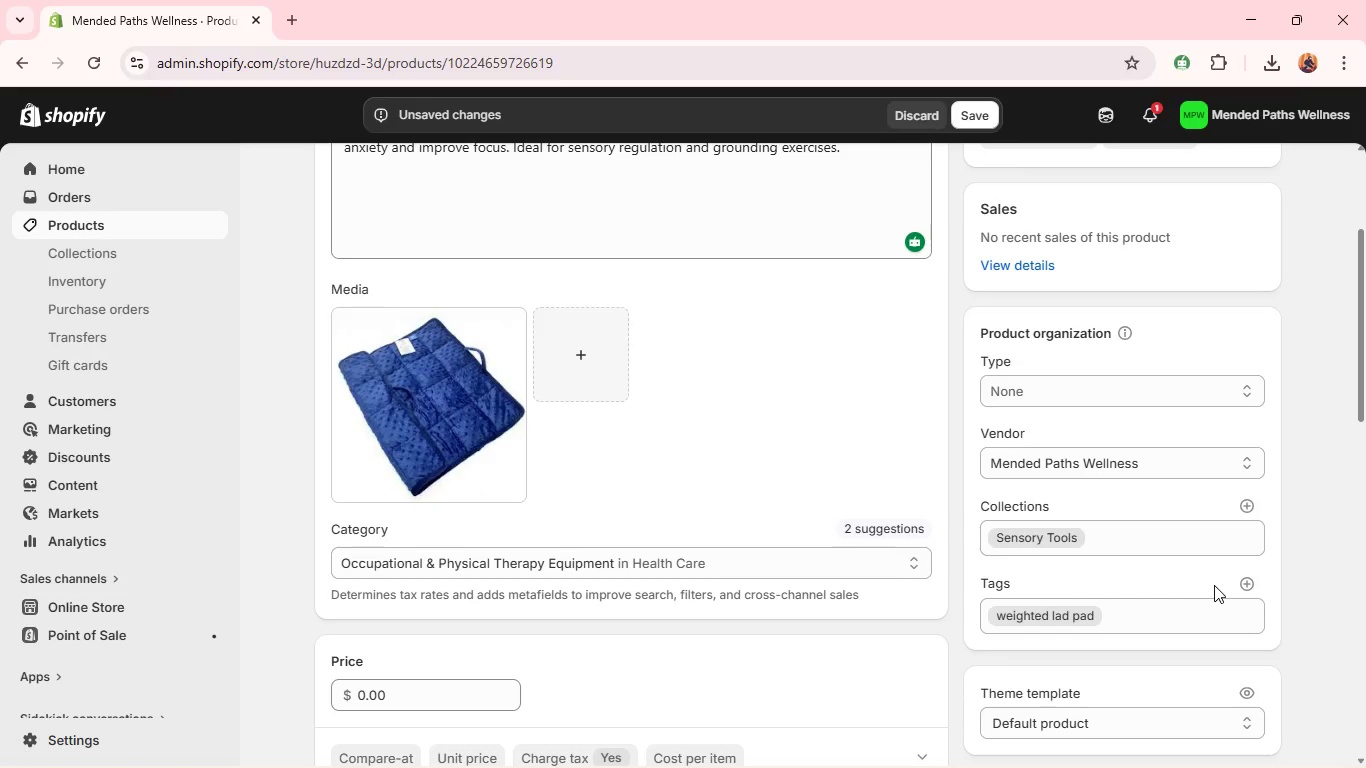 
left_click([1233, 580])
 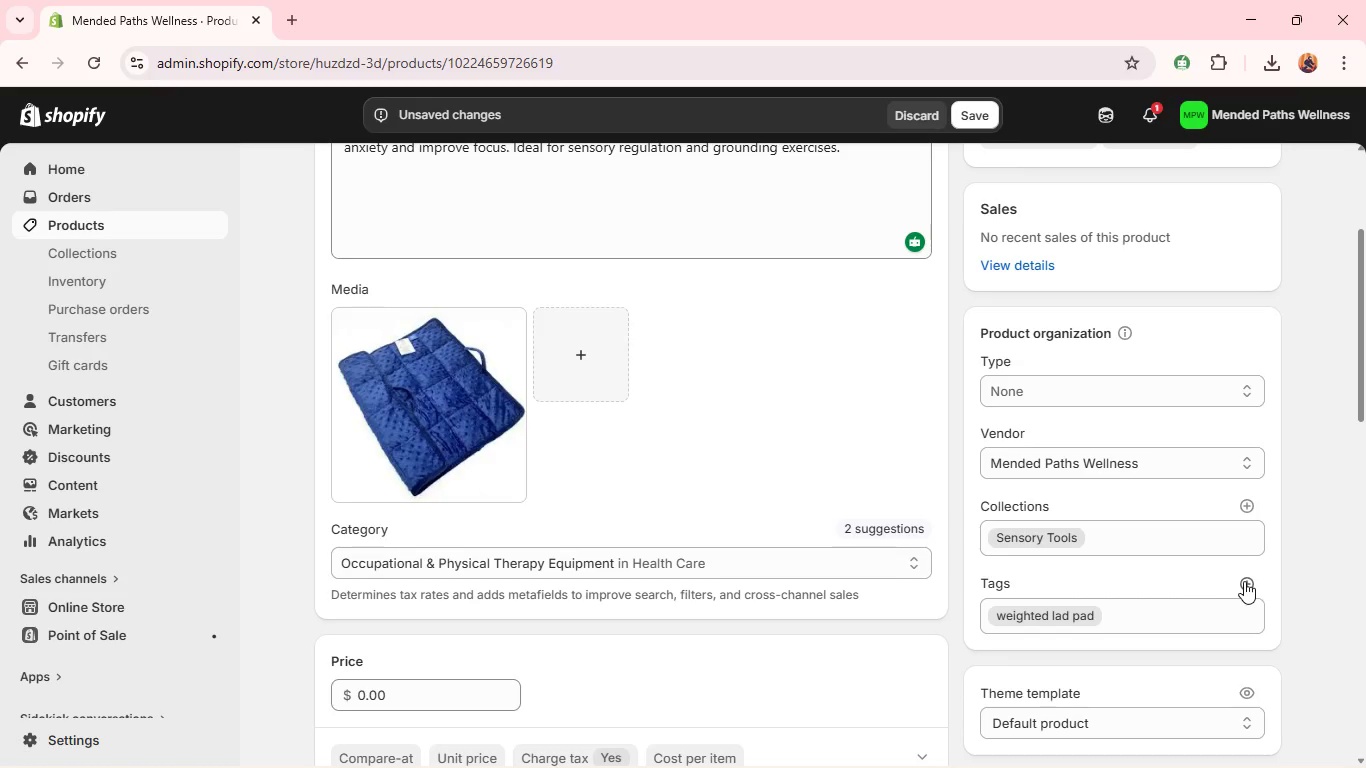 
left_click([1245, 582])
 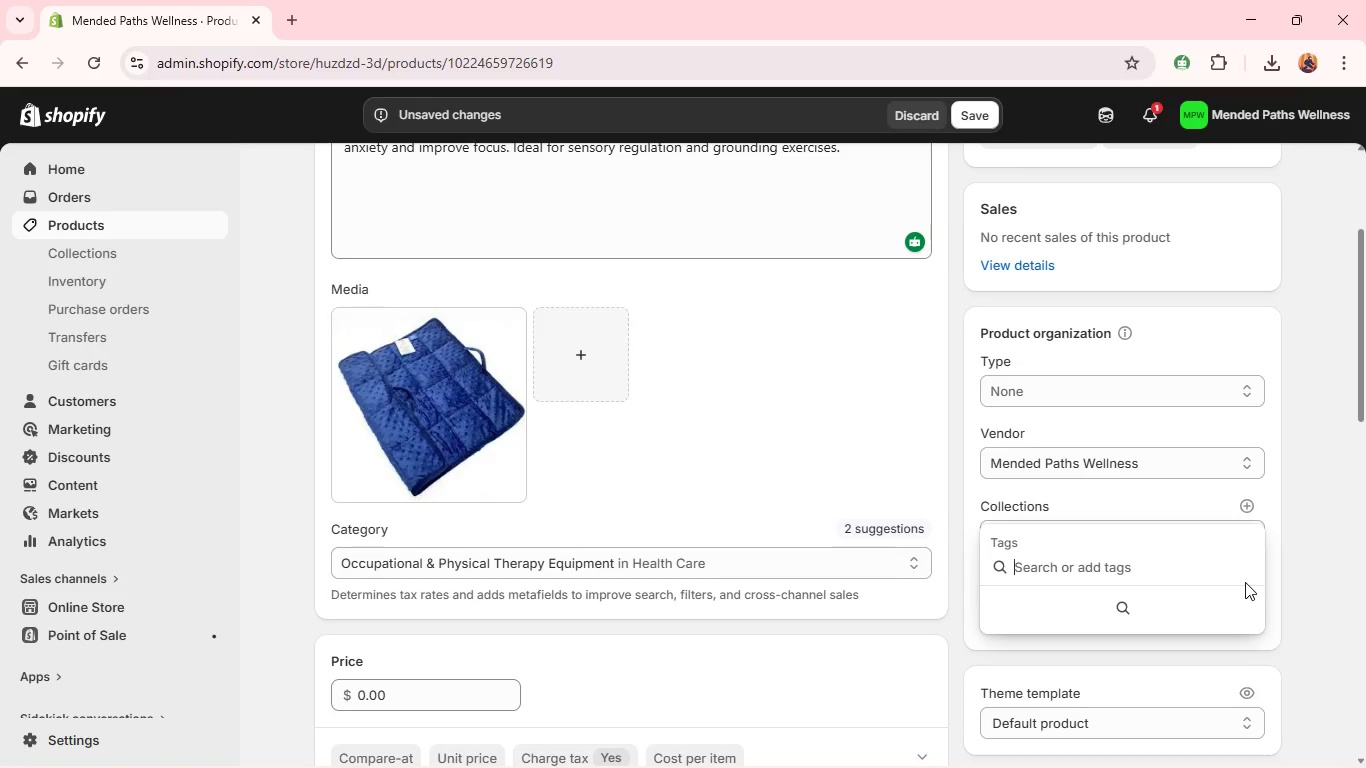 
type(sensory too;)
key(Backspace)
type(l)
 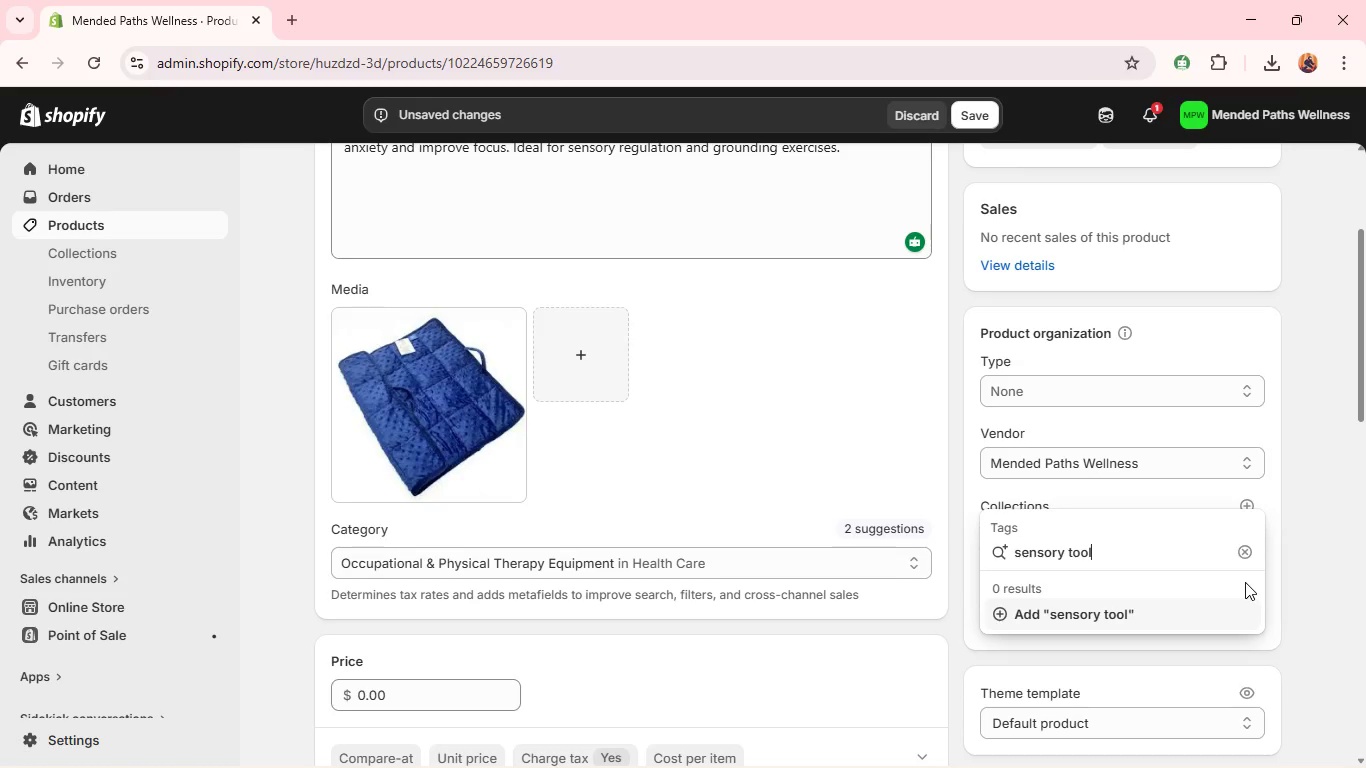 
key(Enter)
 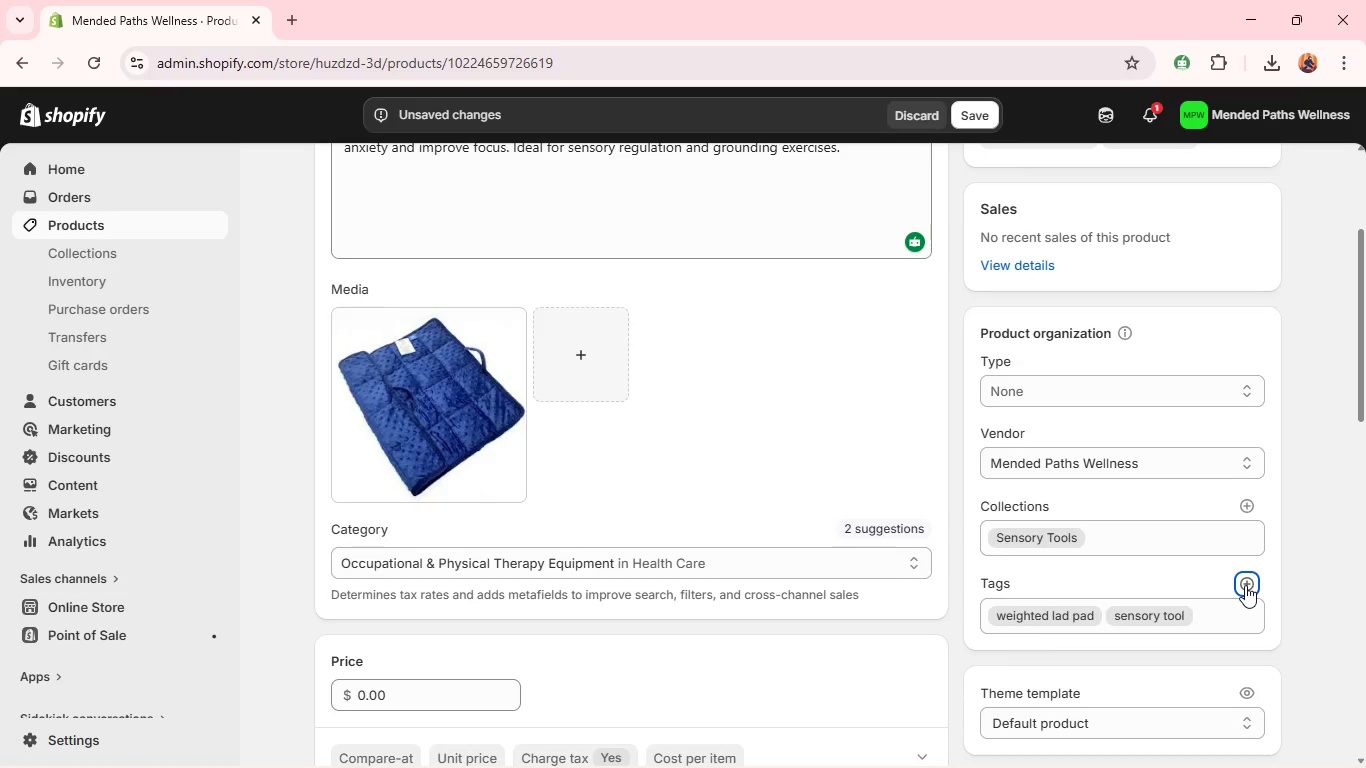 
left_click([1245, 585])
 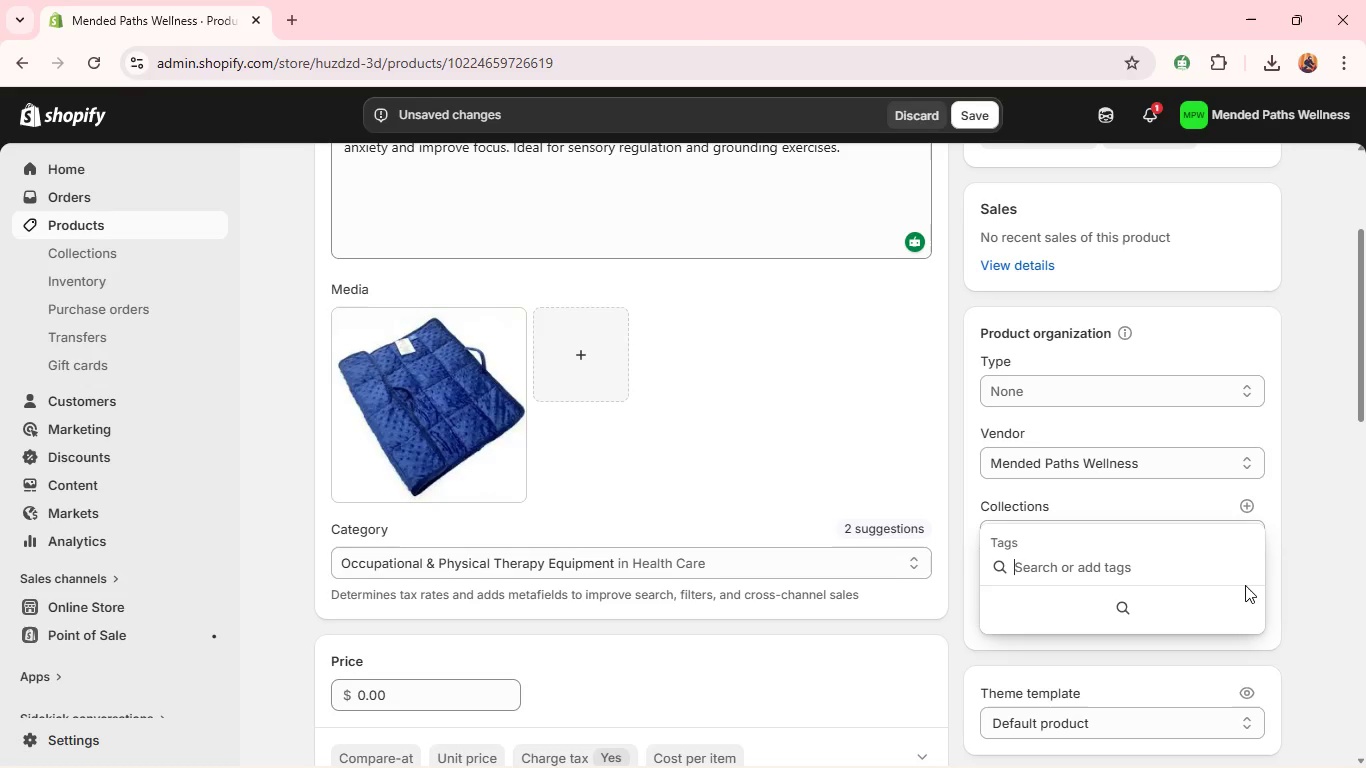 
type(anxiety relief)
 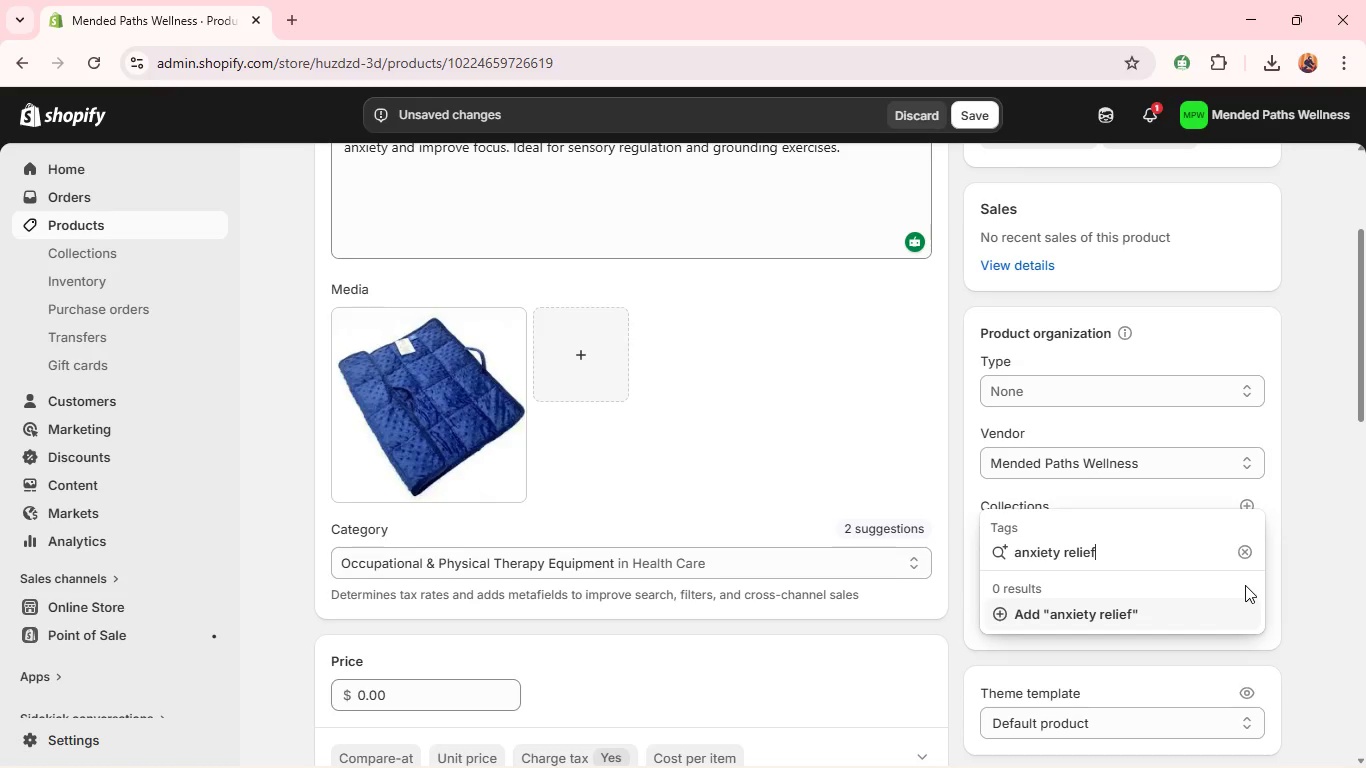 
key(Enter)
 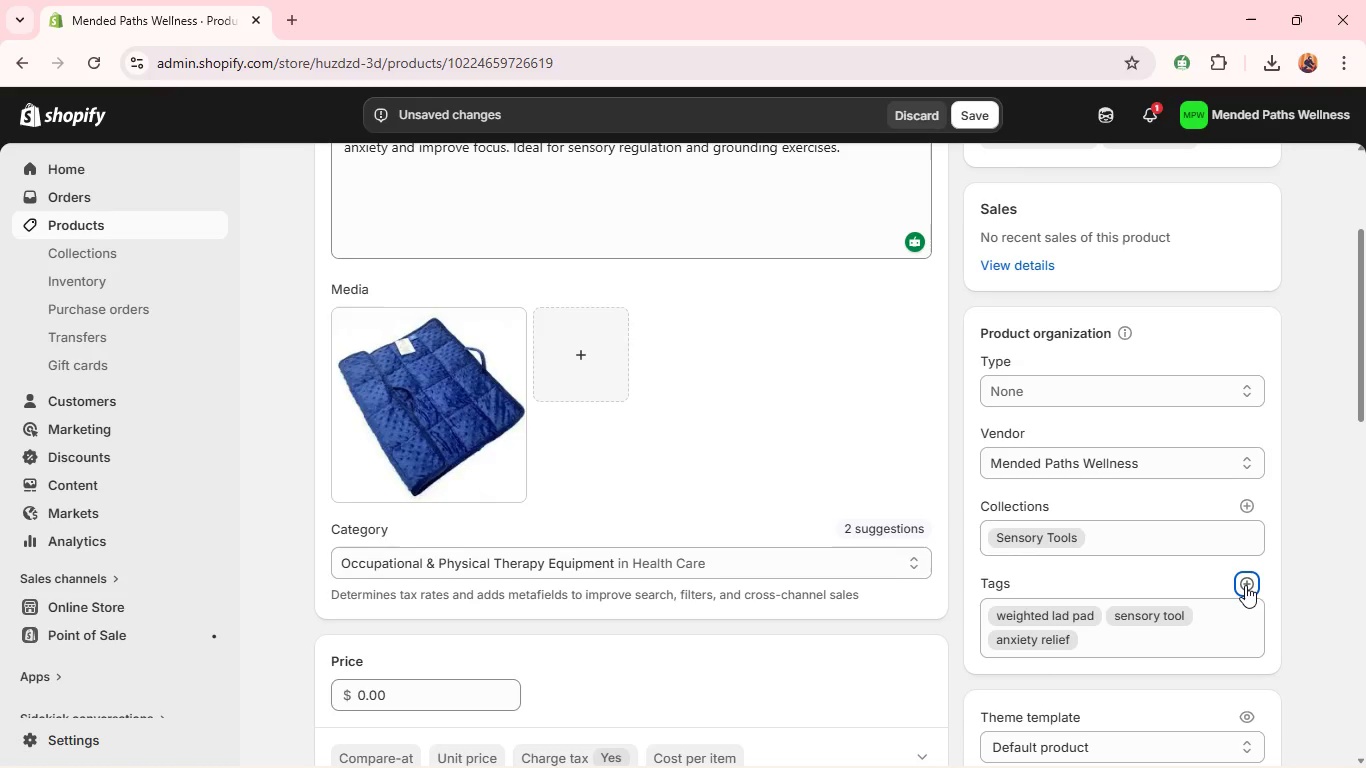 
left_click([1245, 585])
 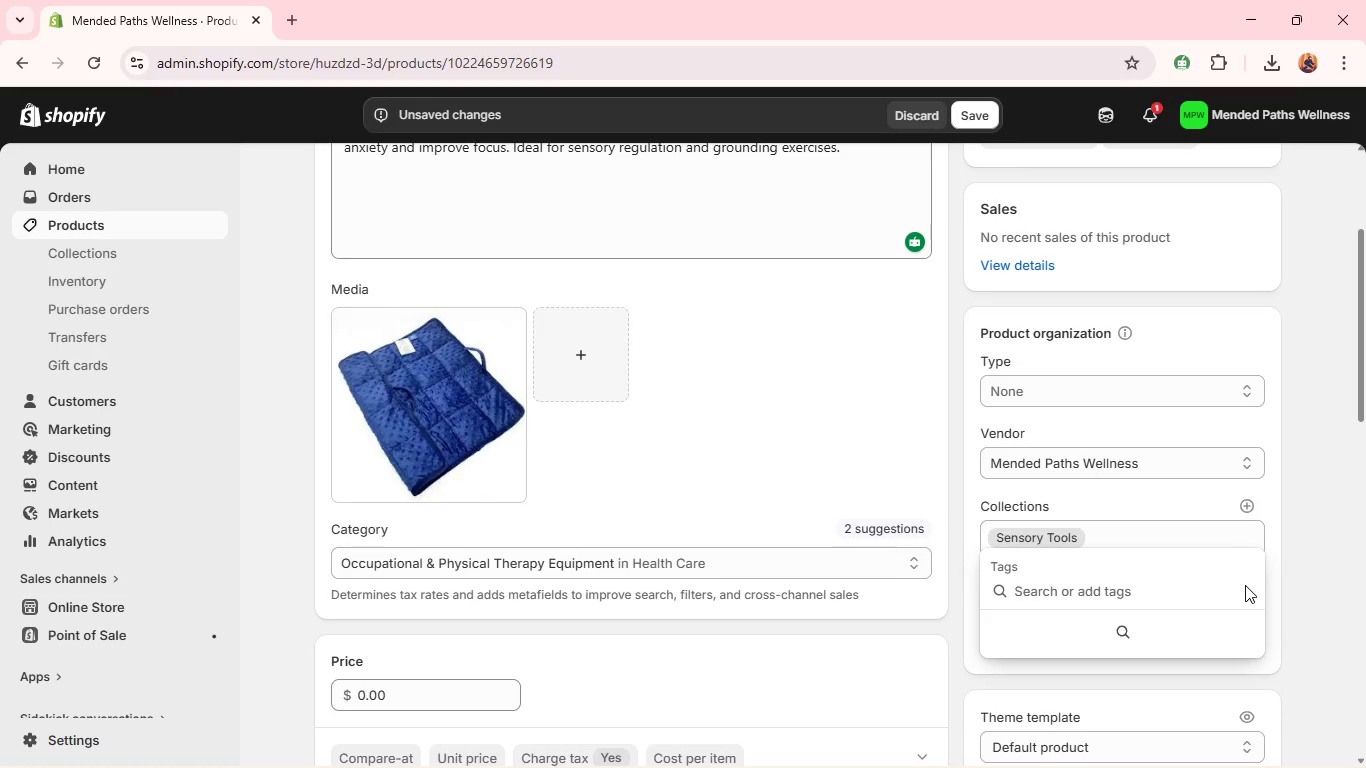 
type(therapy pad)
 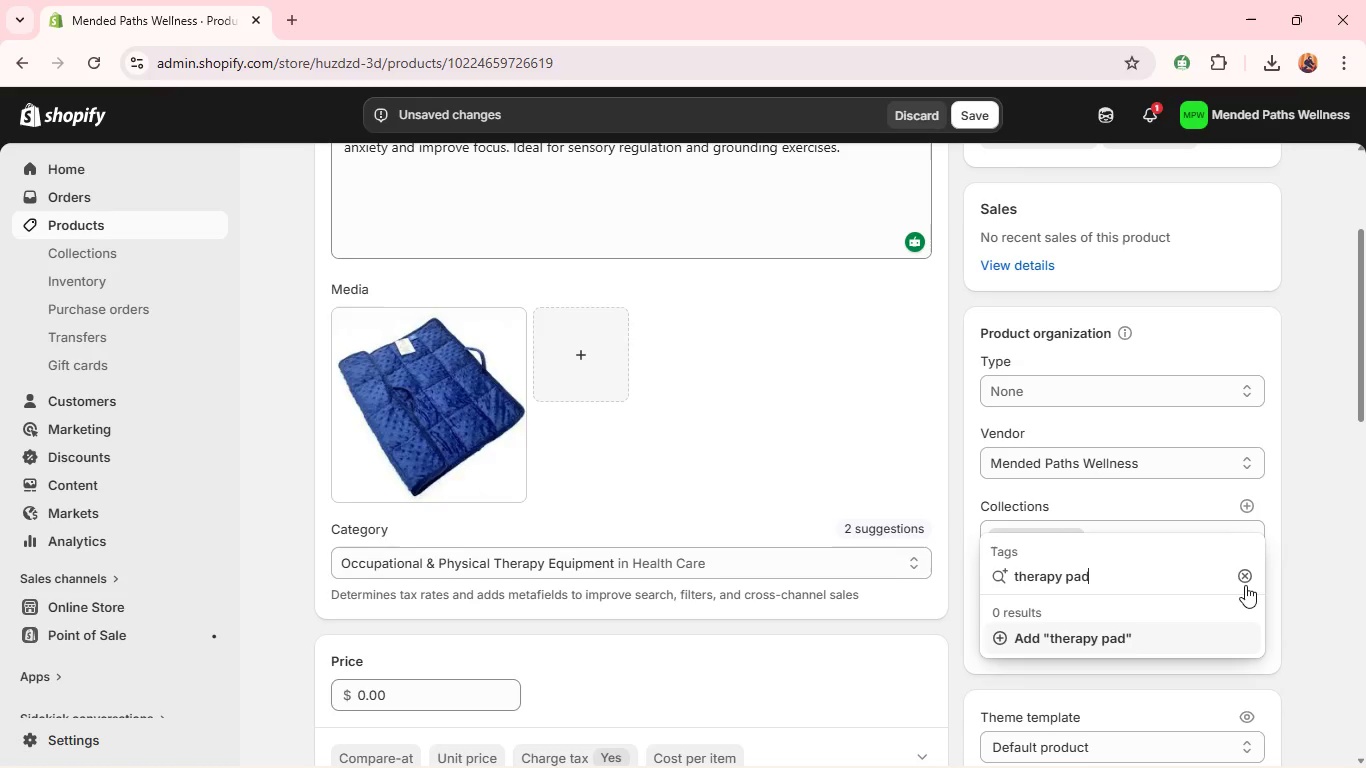 
key(Enter)
 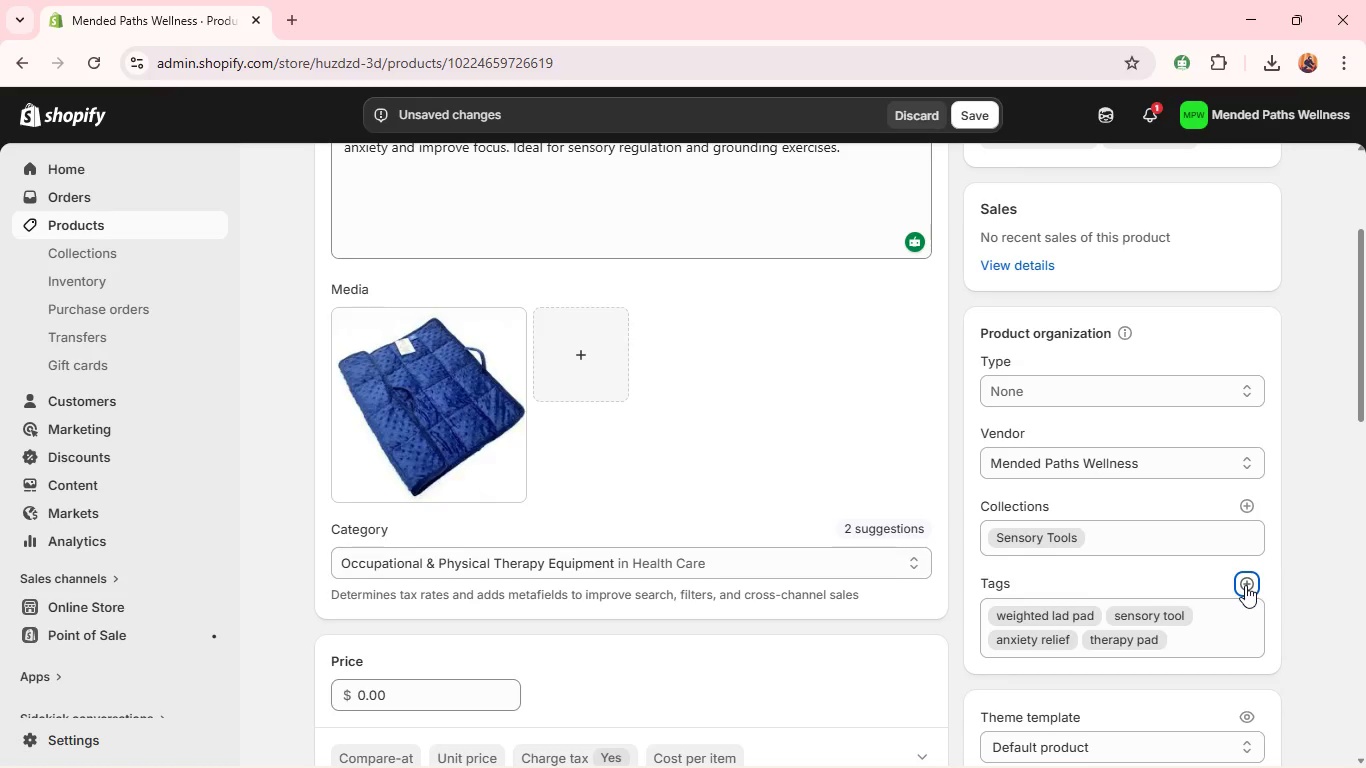 
left_click([1245, 585])
 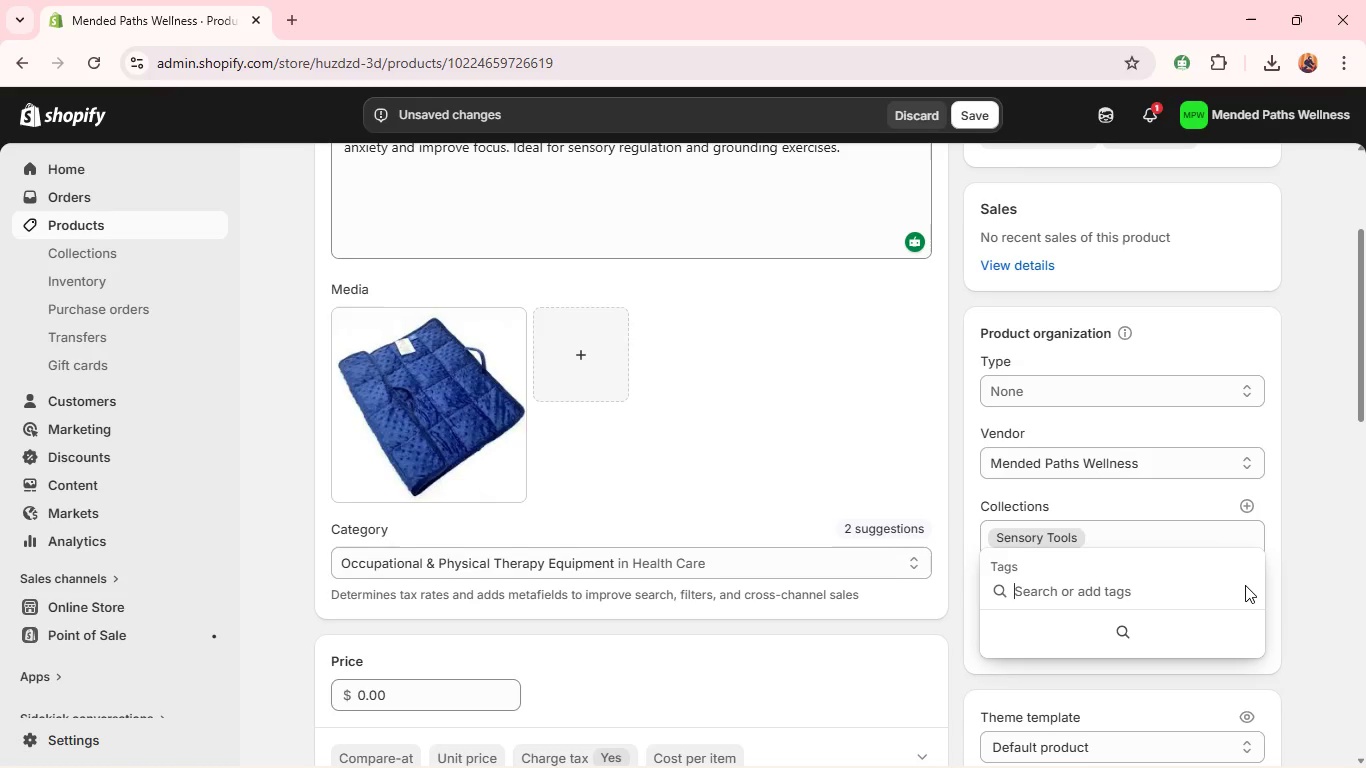 
type(grounding )
 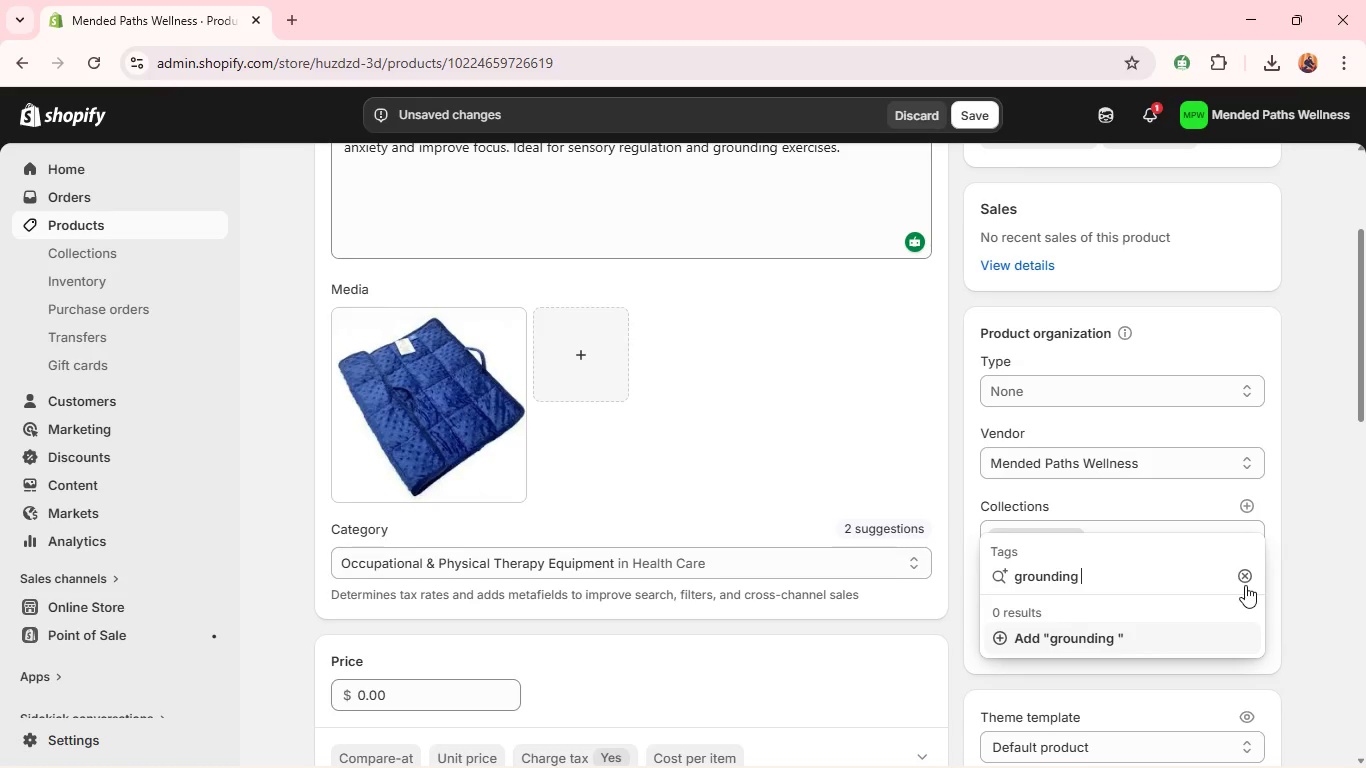 
key(Enter)
 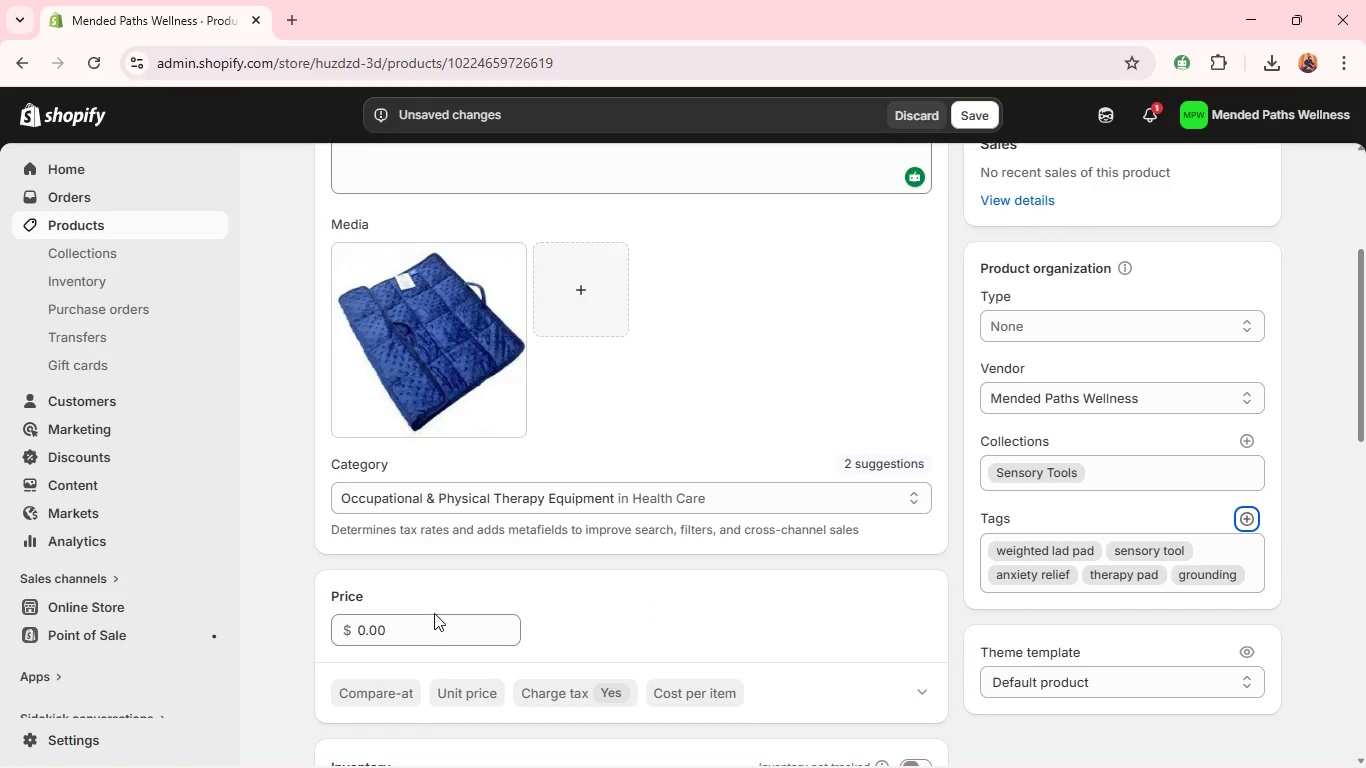 
left_click([405, 630])
 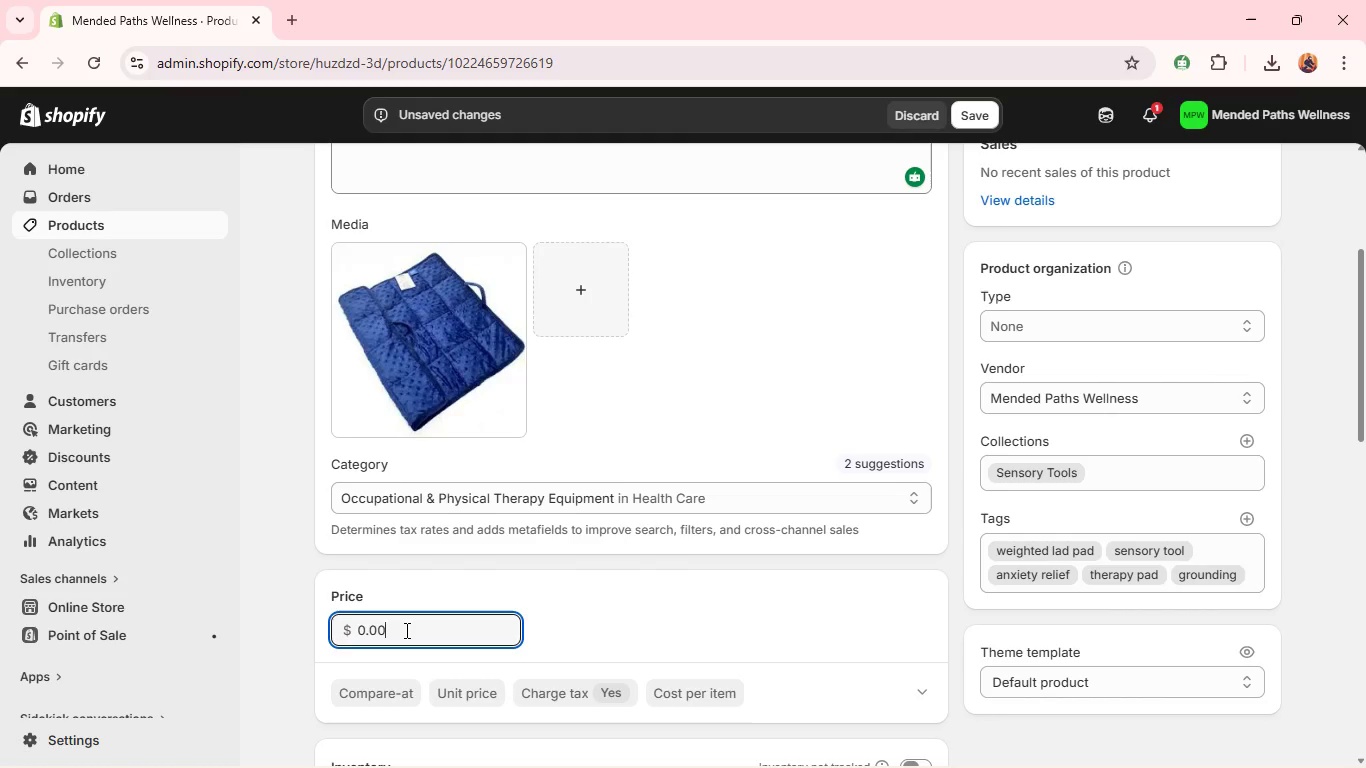 
key(6)
 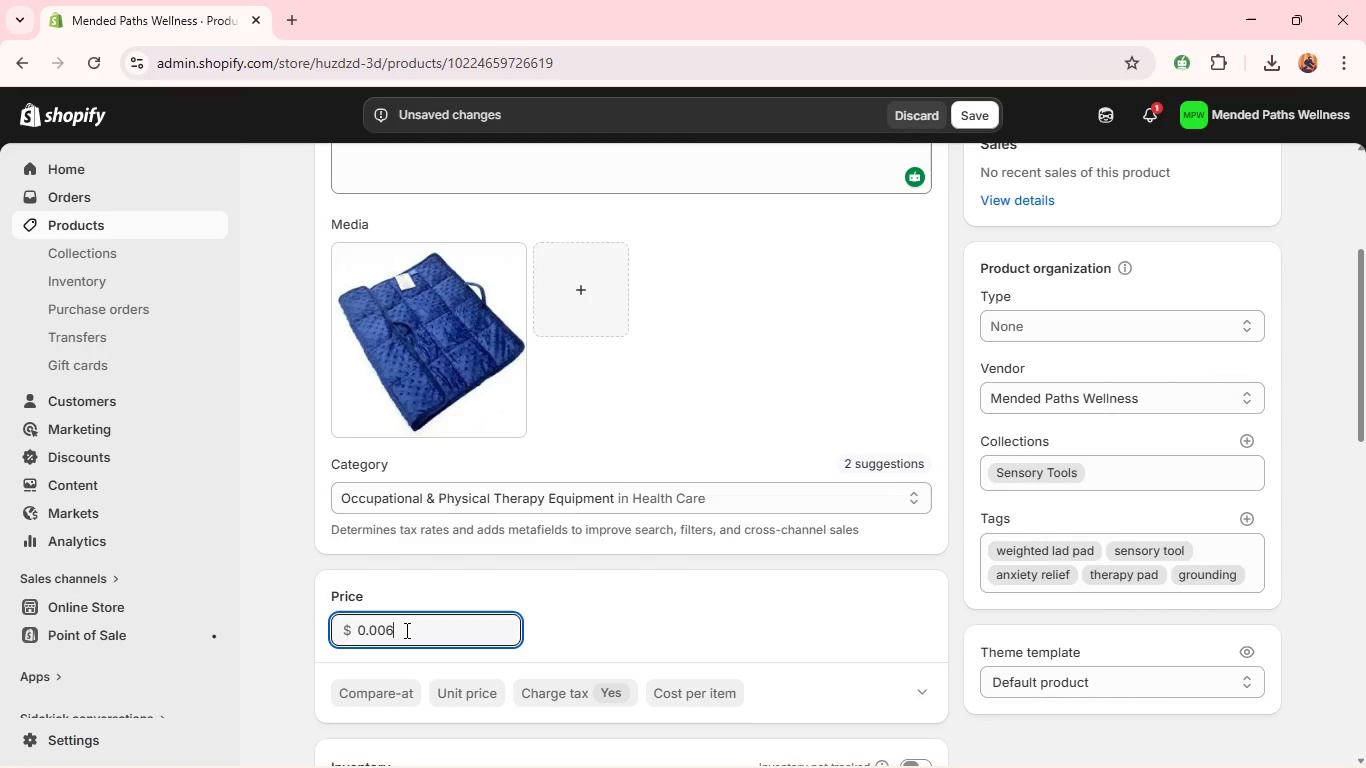 
key(Backspace)
 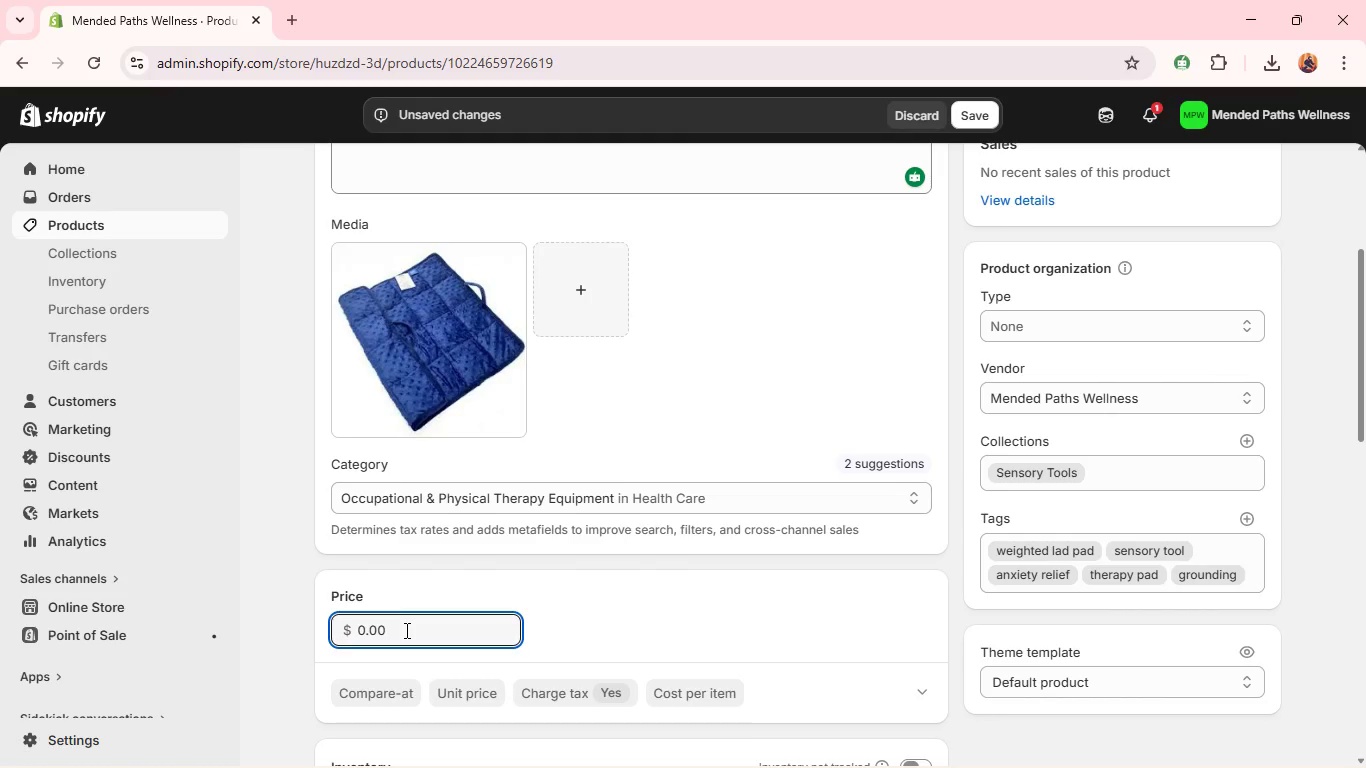 
key(Backspace)
 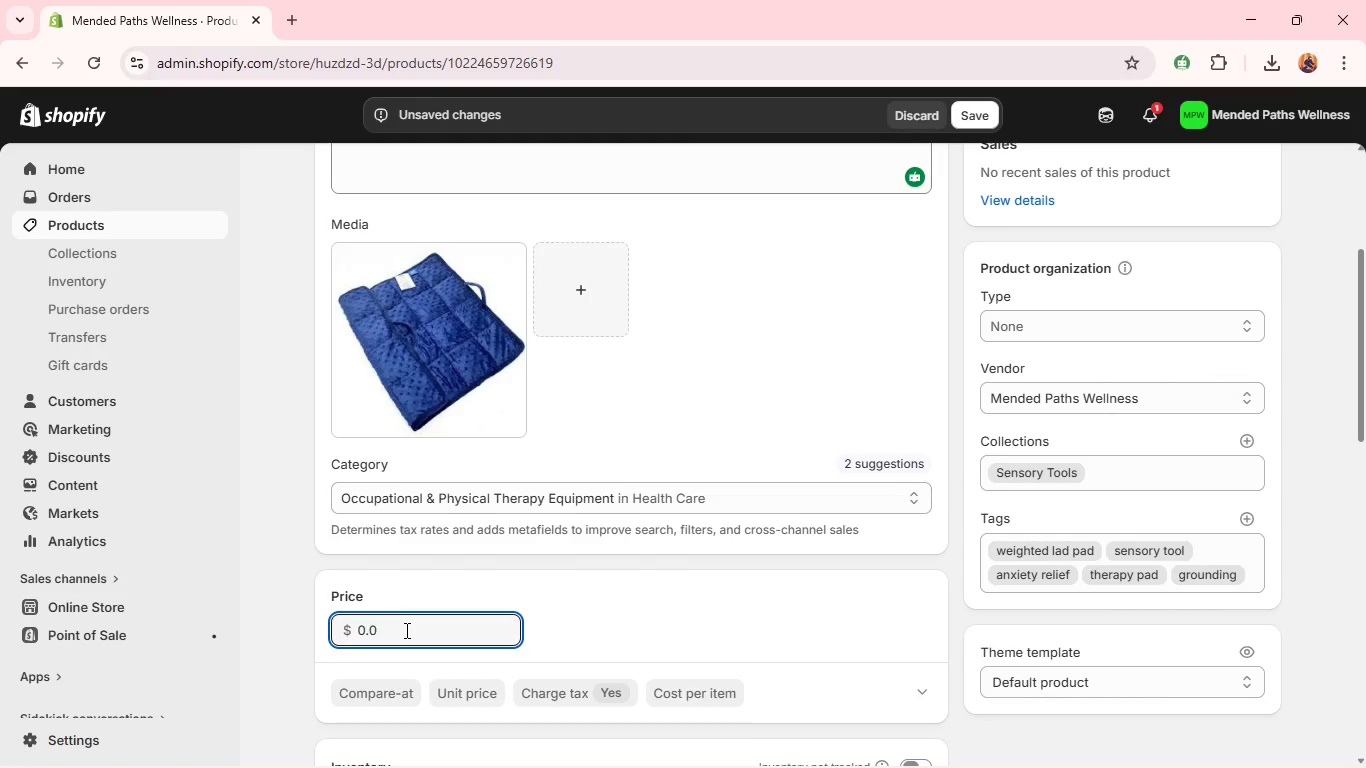 
key(Backspace)
 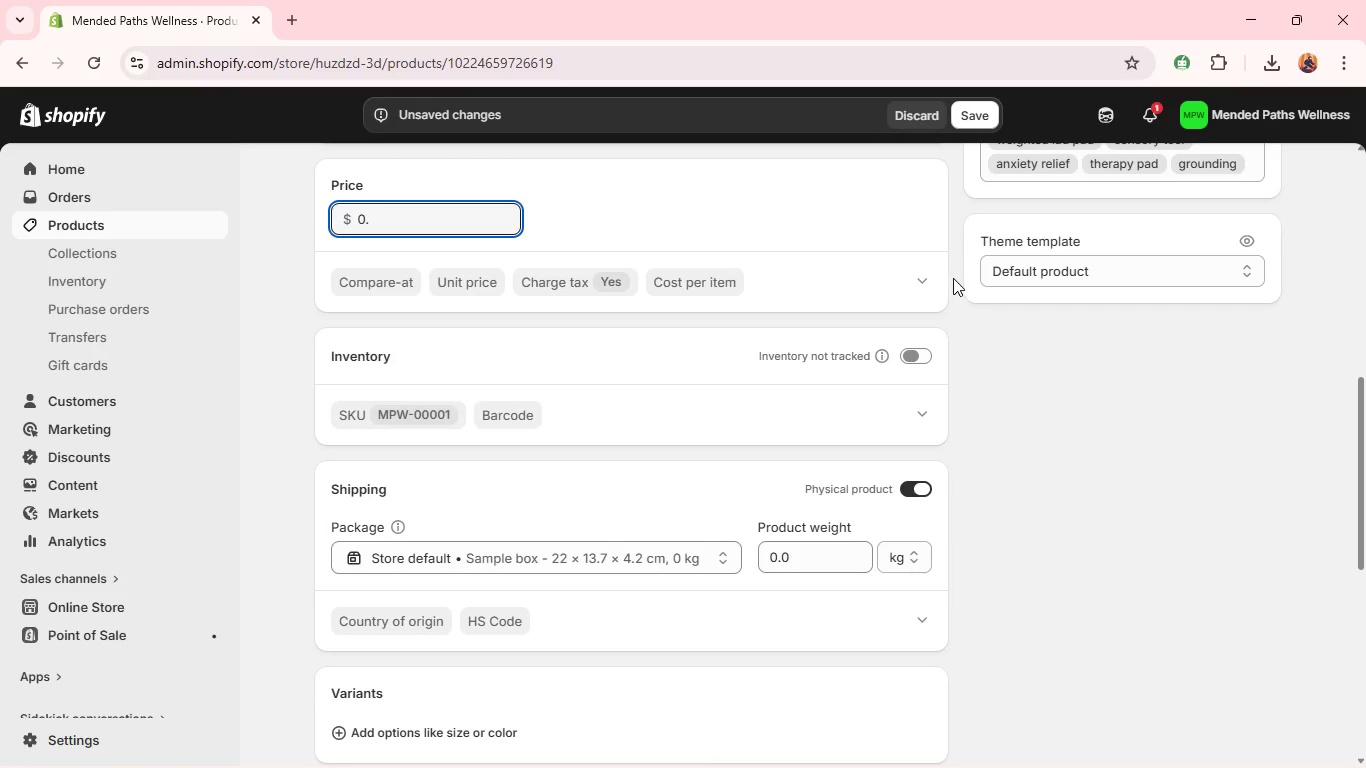 
left_click([916, 355])
 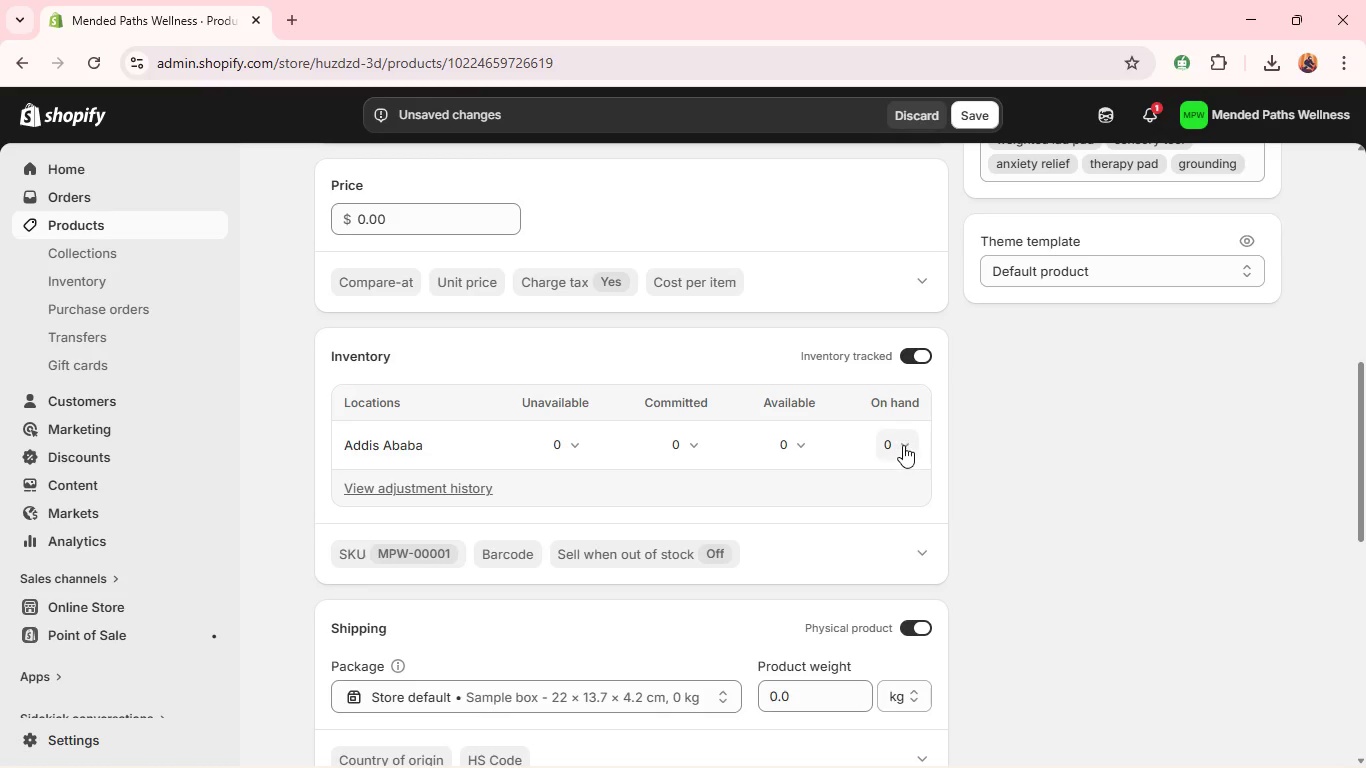 
left_click([903, 450])
 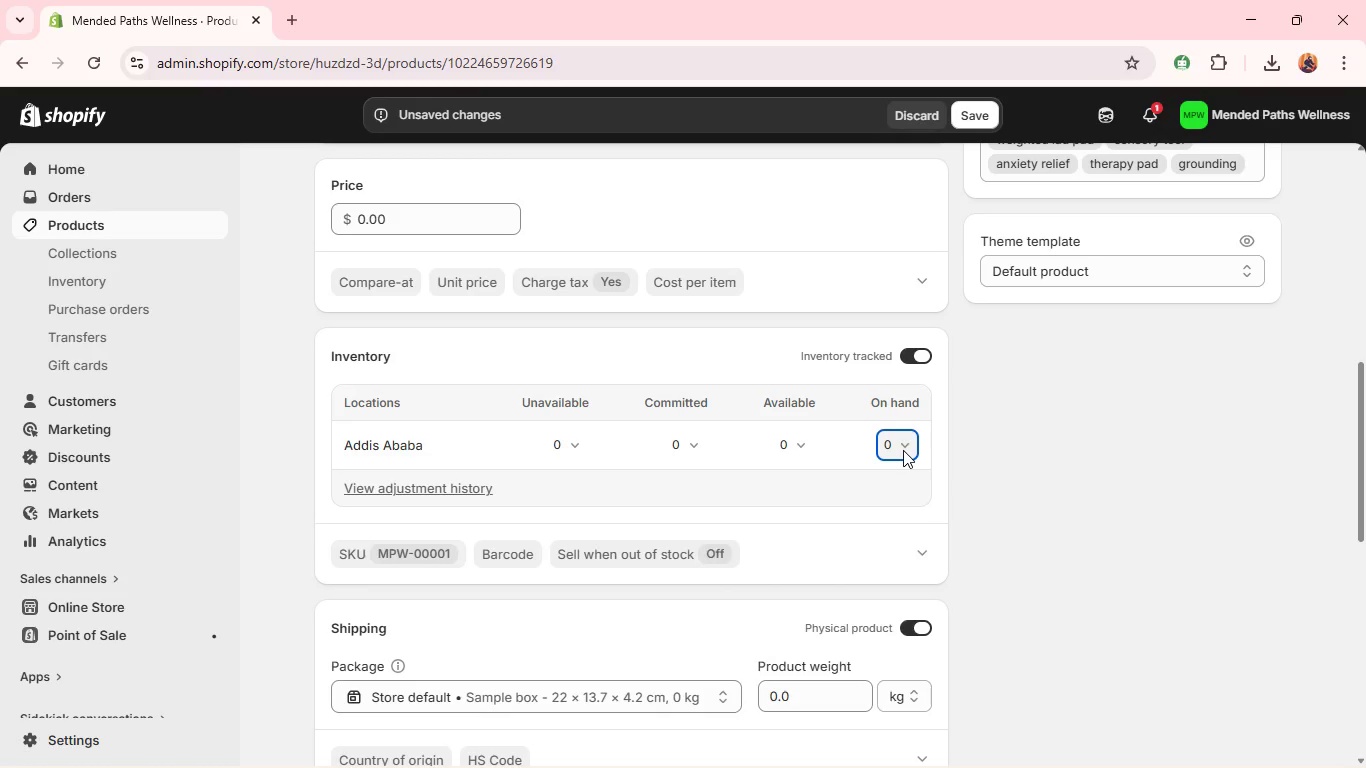 
key(1)
 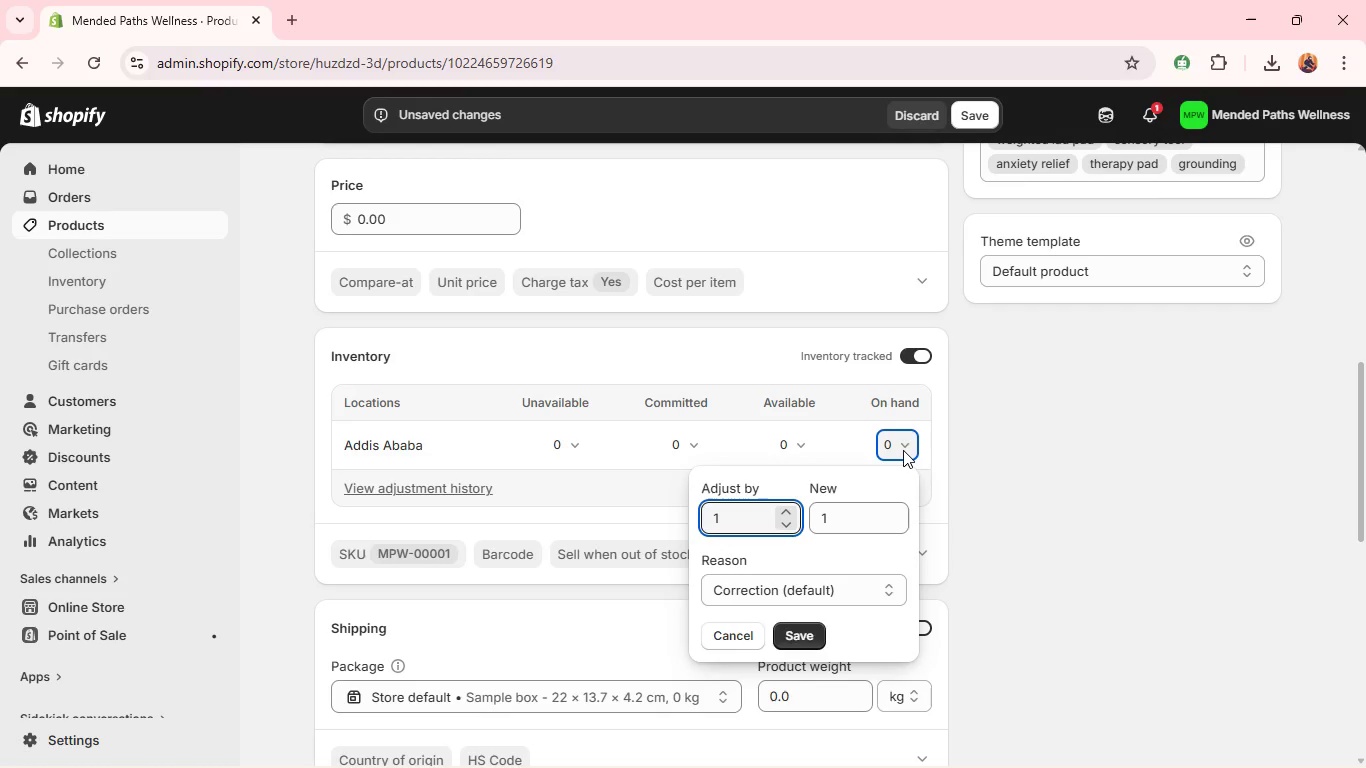 
key(Enter)
 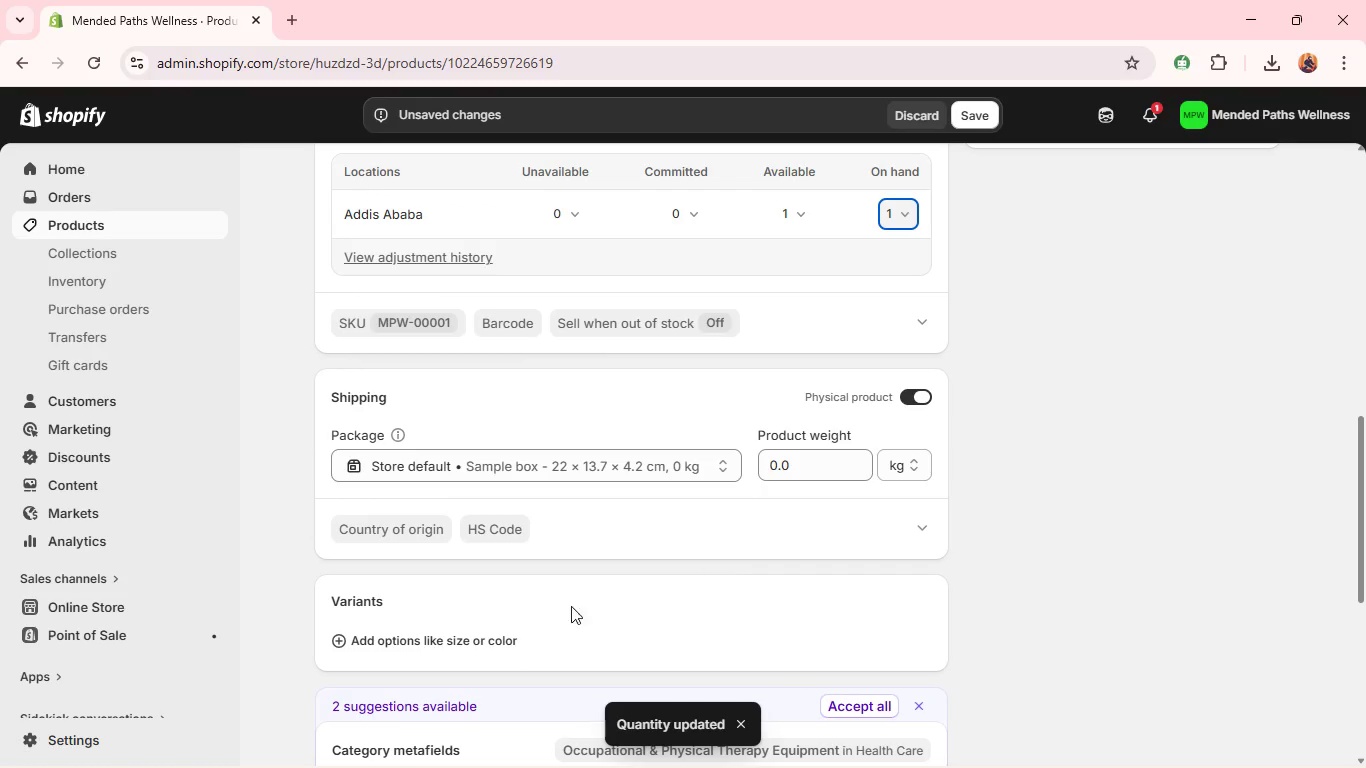 
left_click([491, 637])
 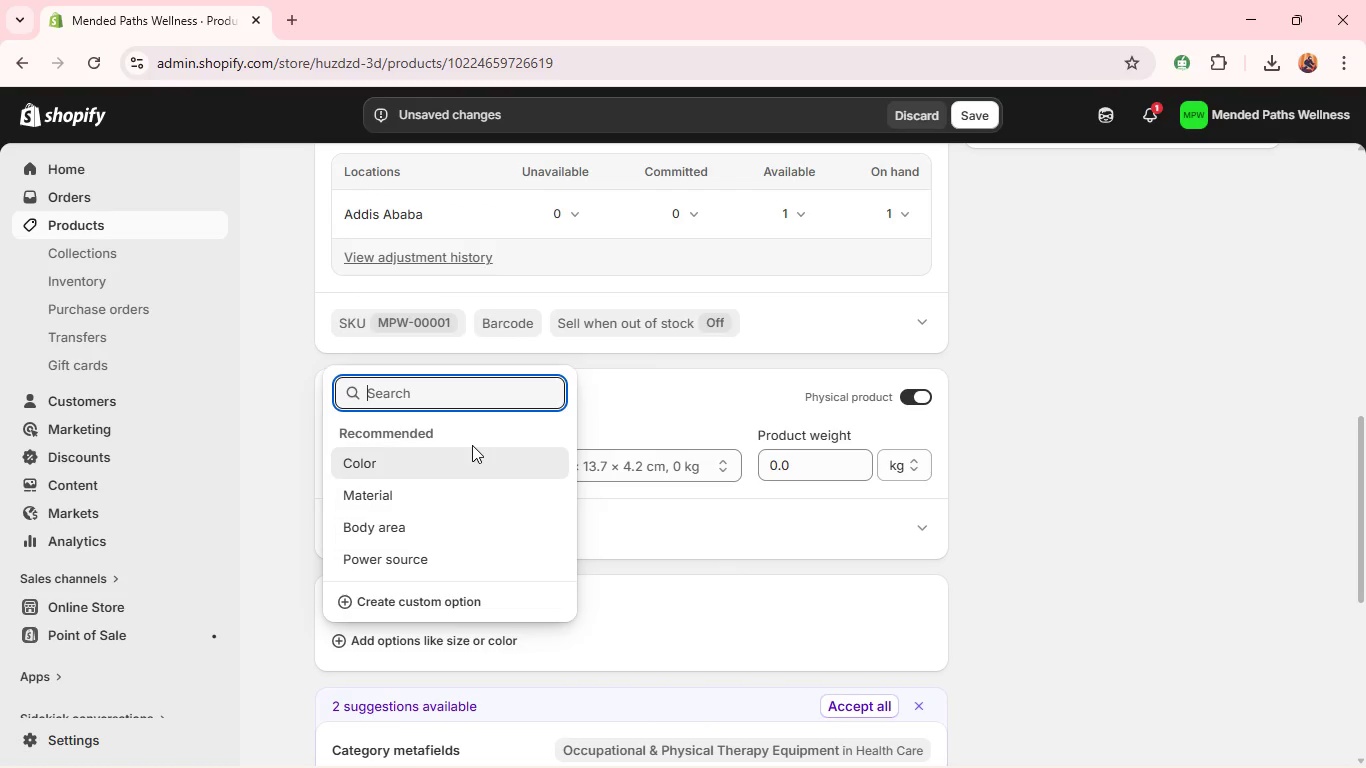 
wait(6.41)
 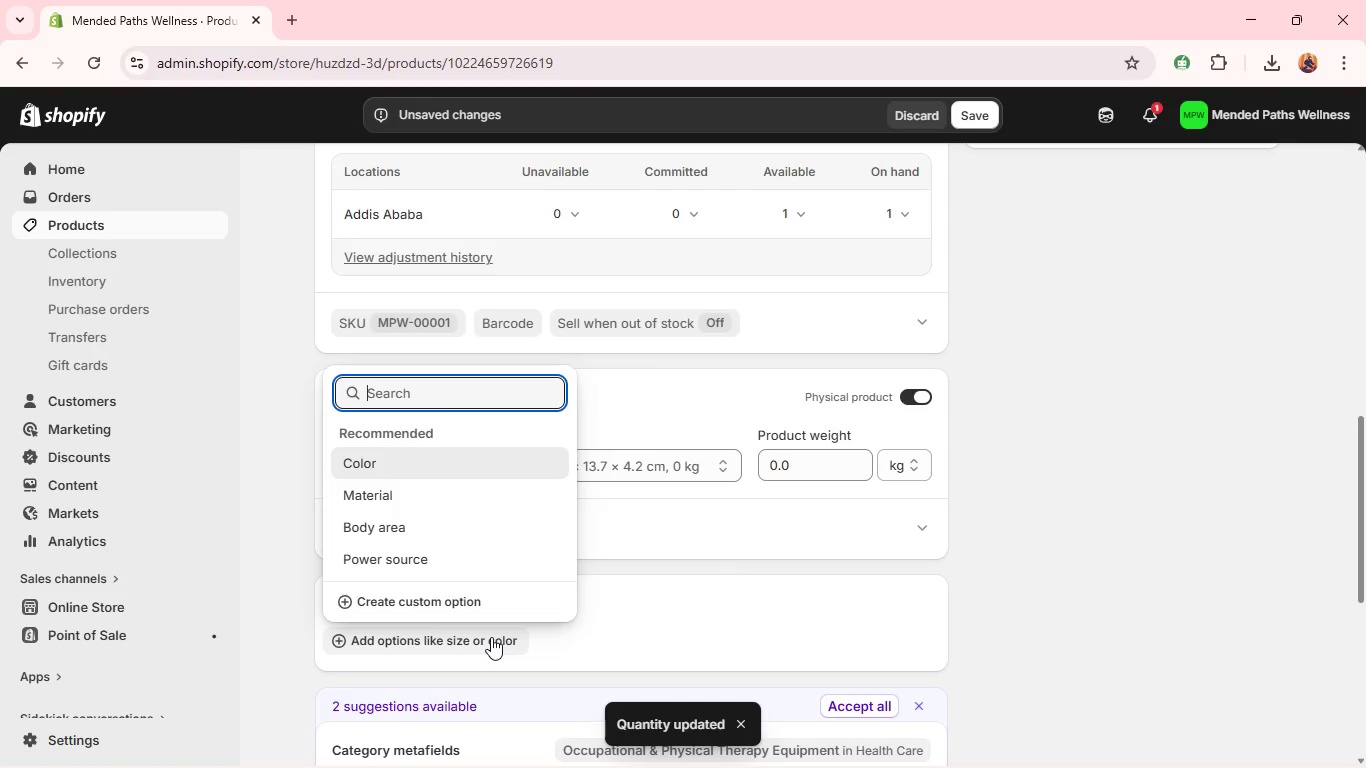 
left_click([439, 463])
 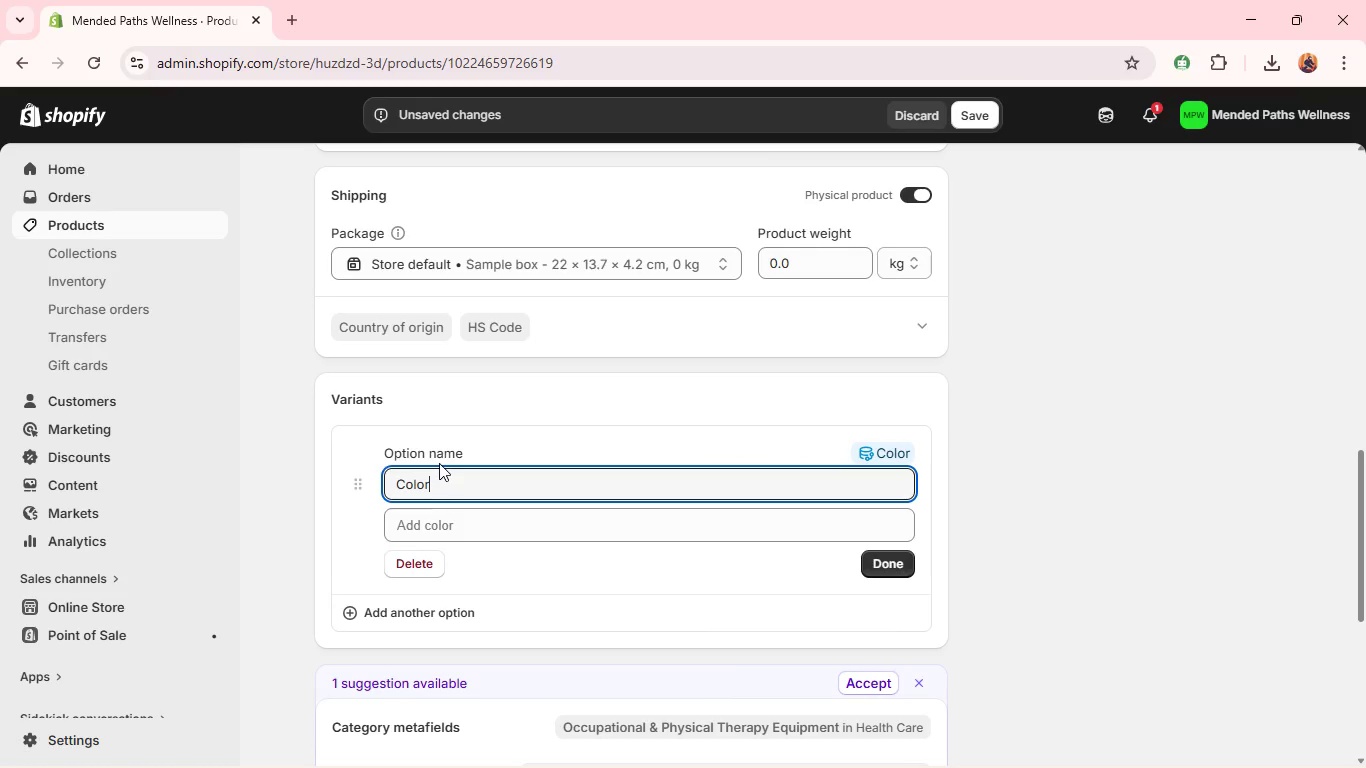 
left_click([429, 528])
 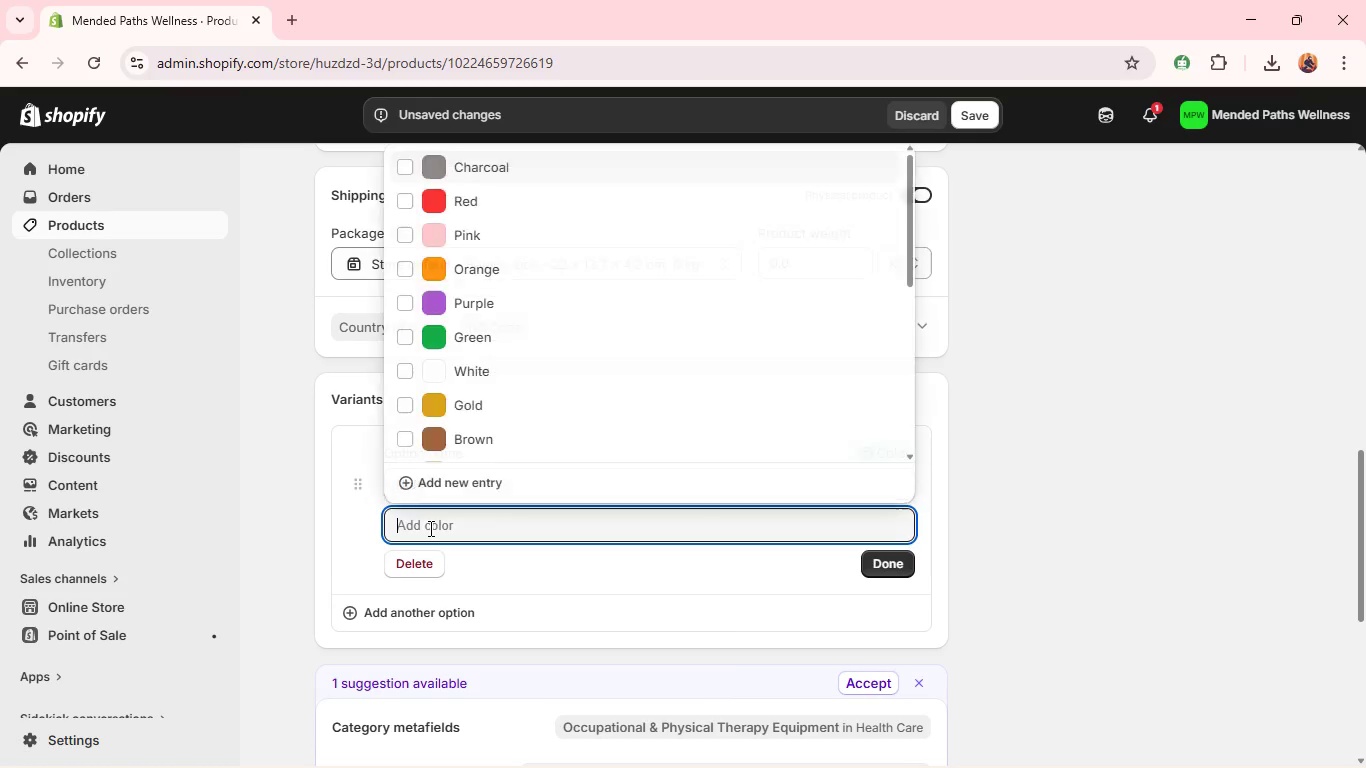 
type(Charco)
 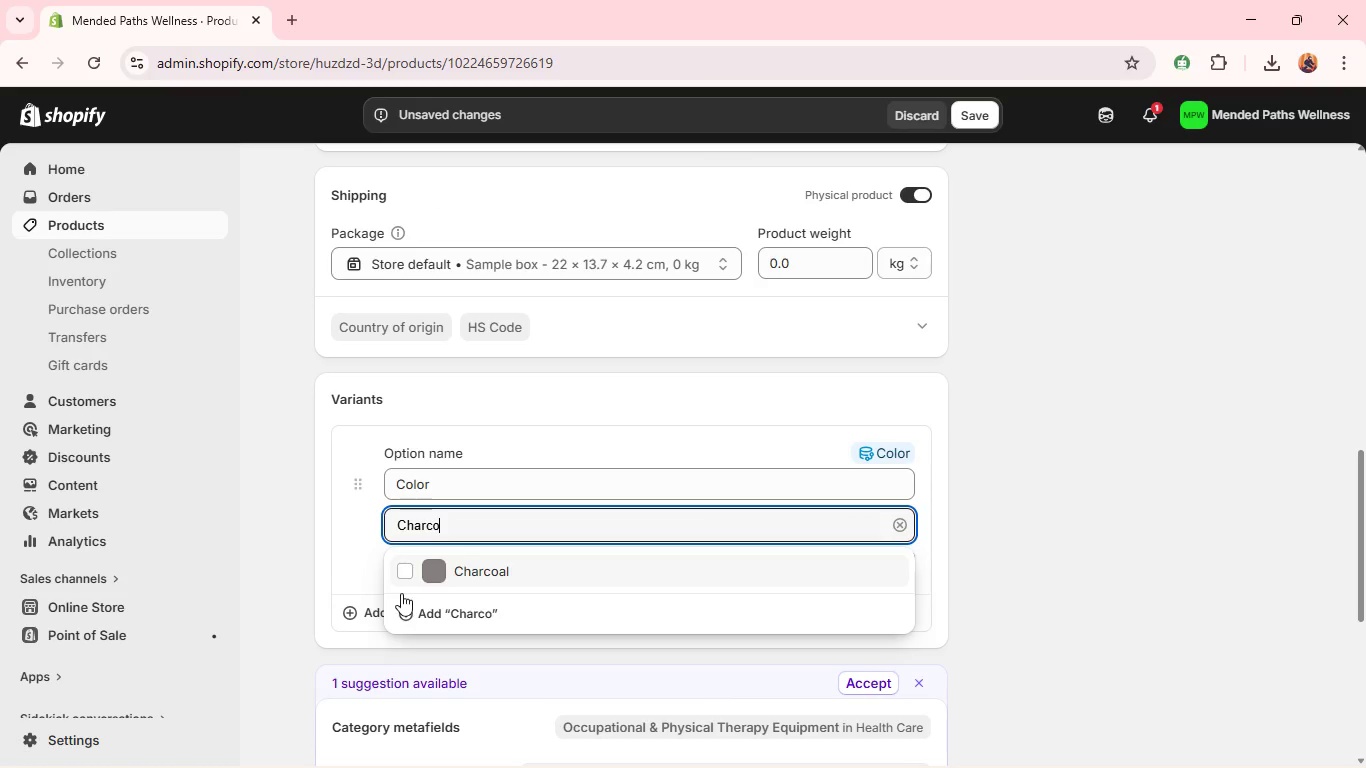 
left_click([409, 566])
 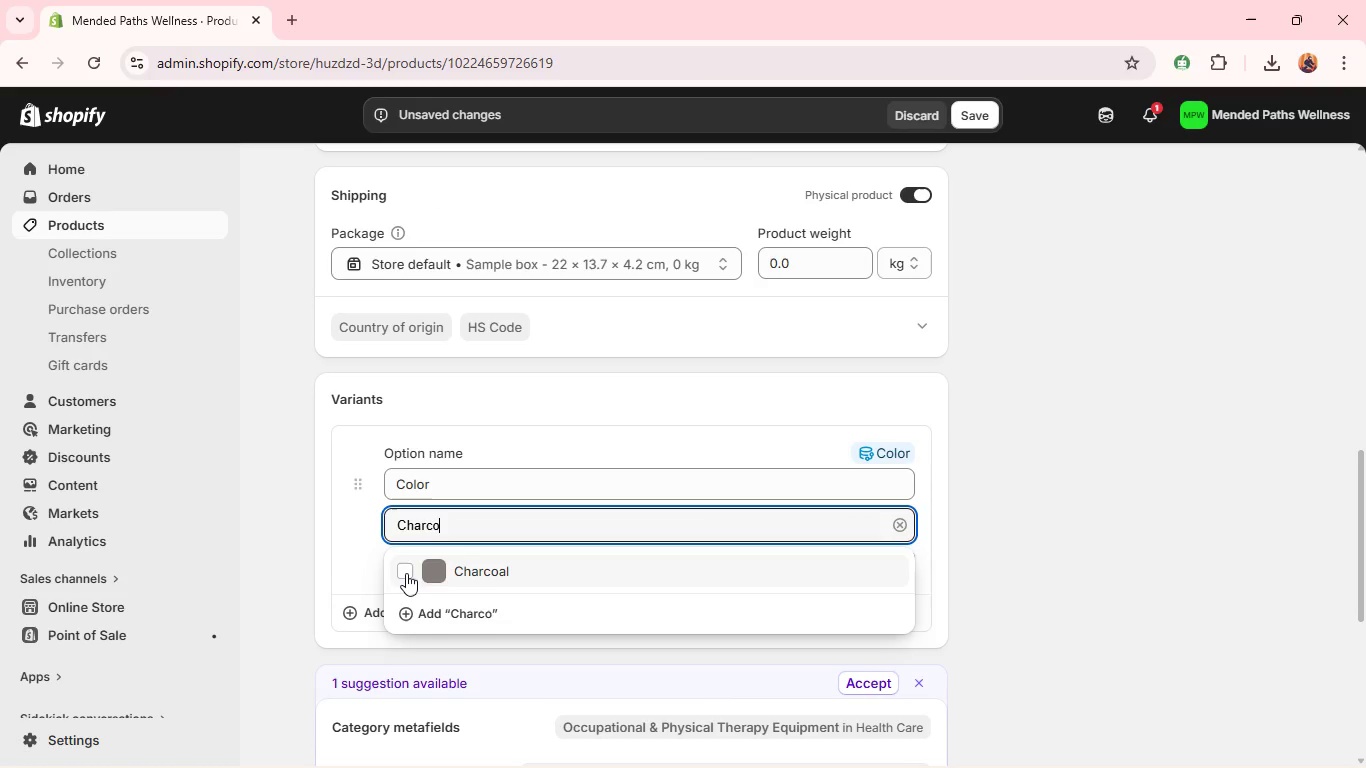 
left_click([404, 576])
 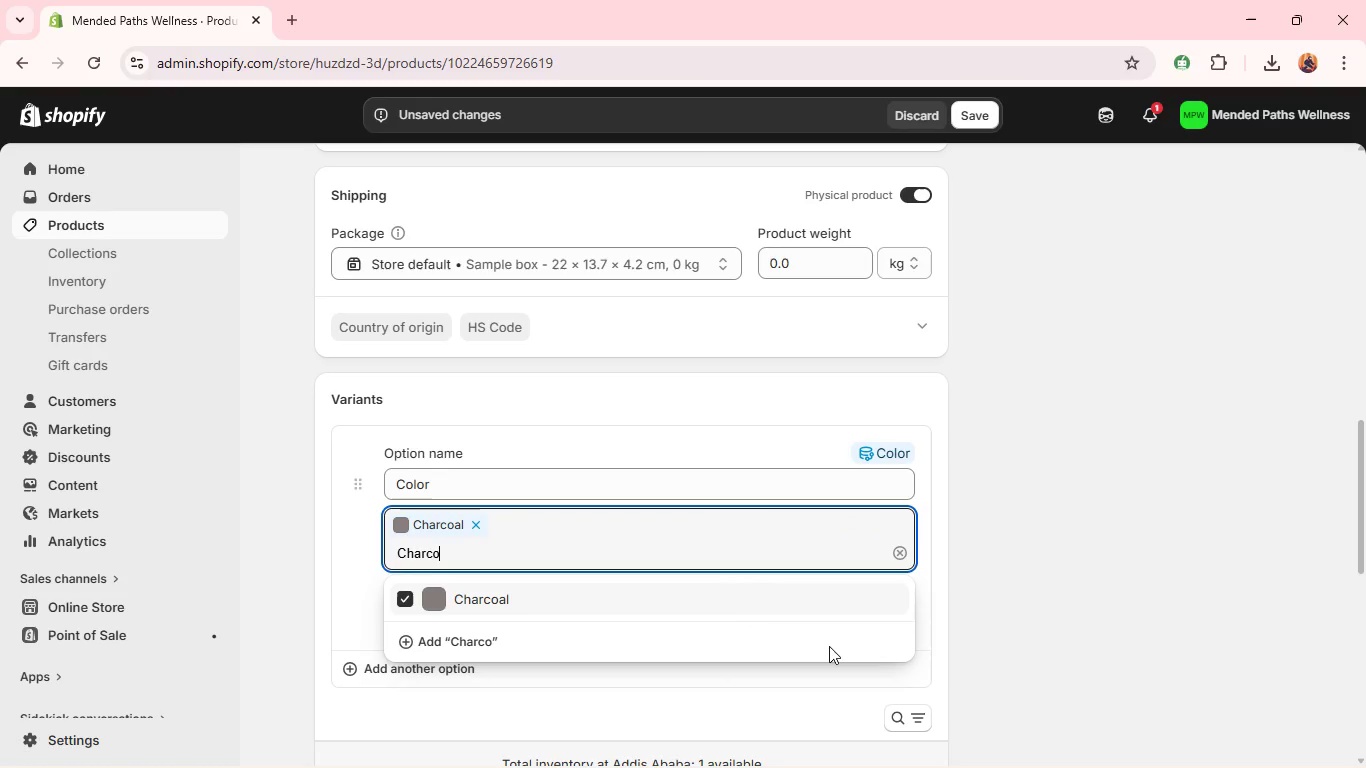 
left_click([1033, 611])
 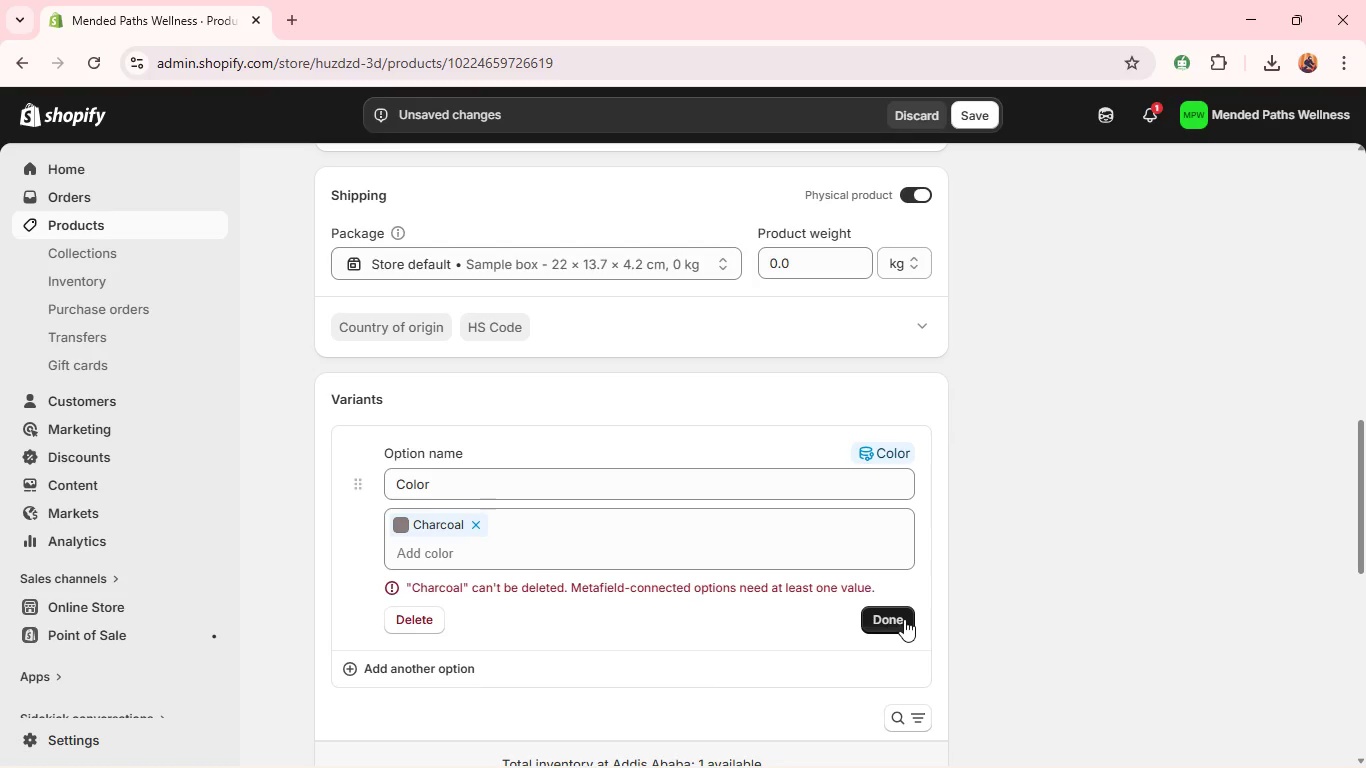 
wait(6.08)
 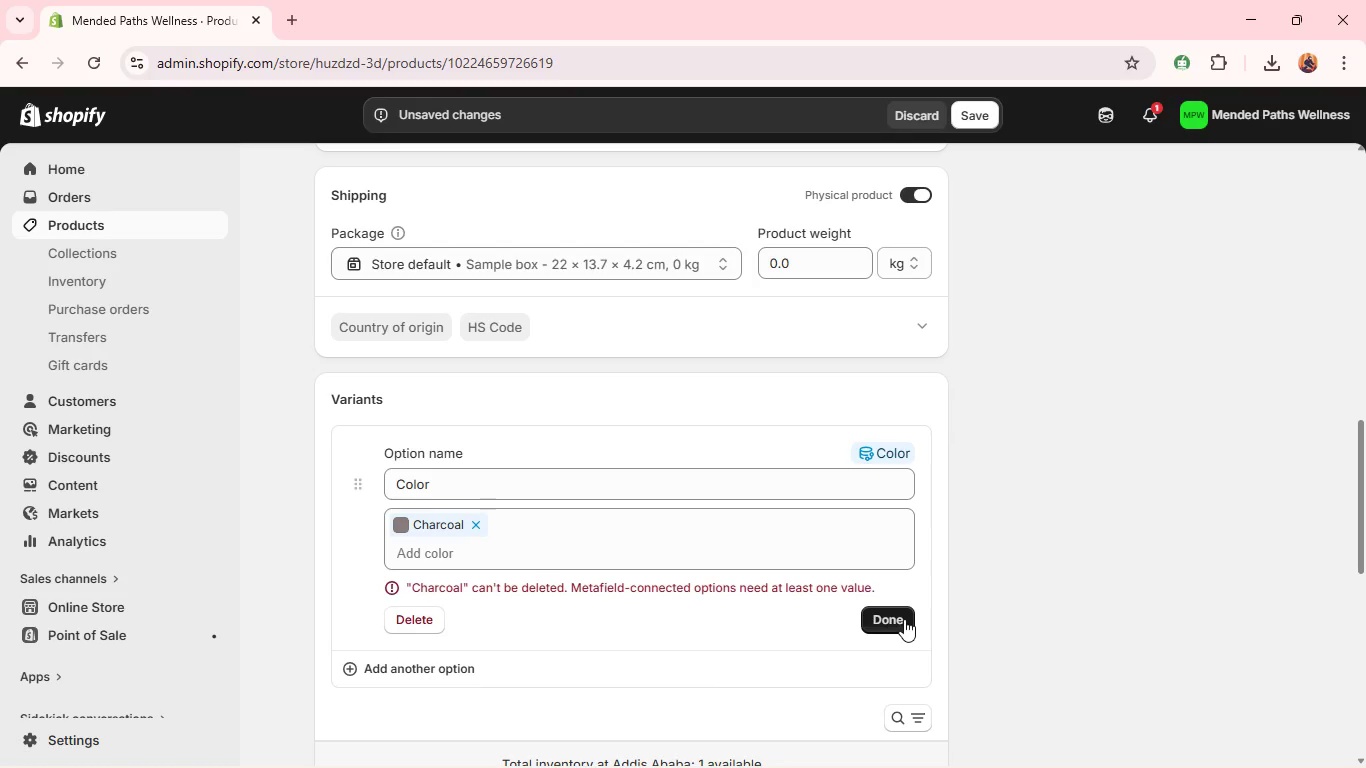 
left_click([884, 619])
 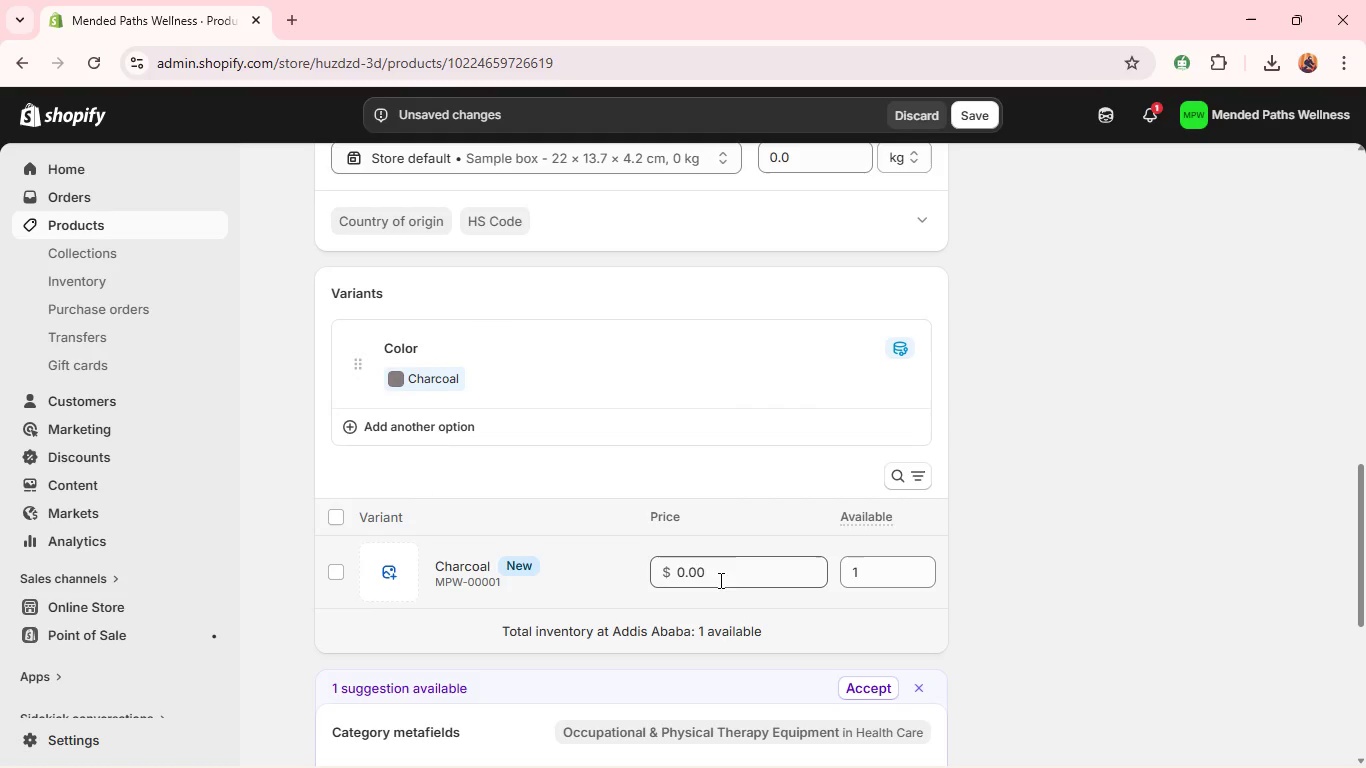 
double_click([703, 569])
 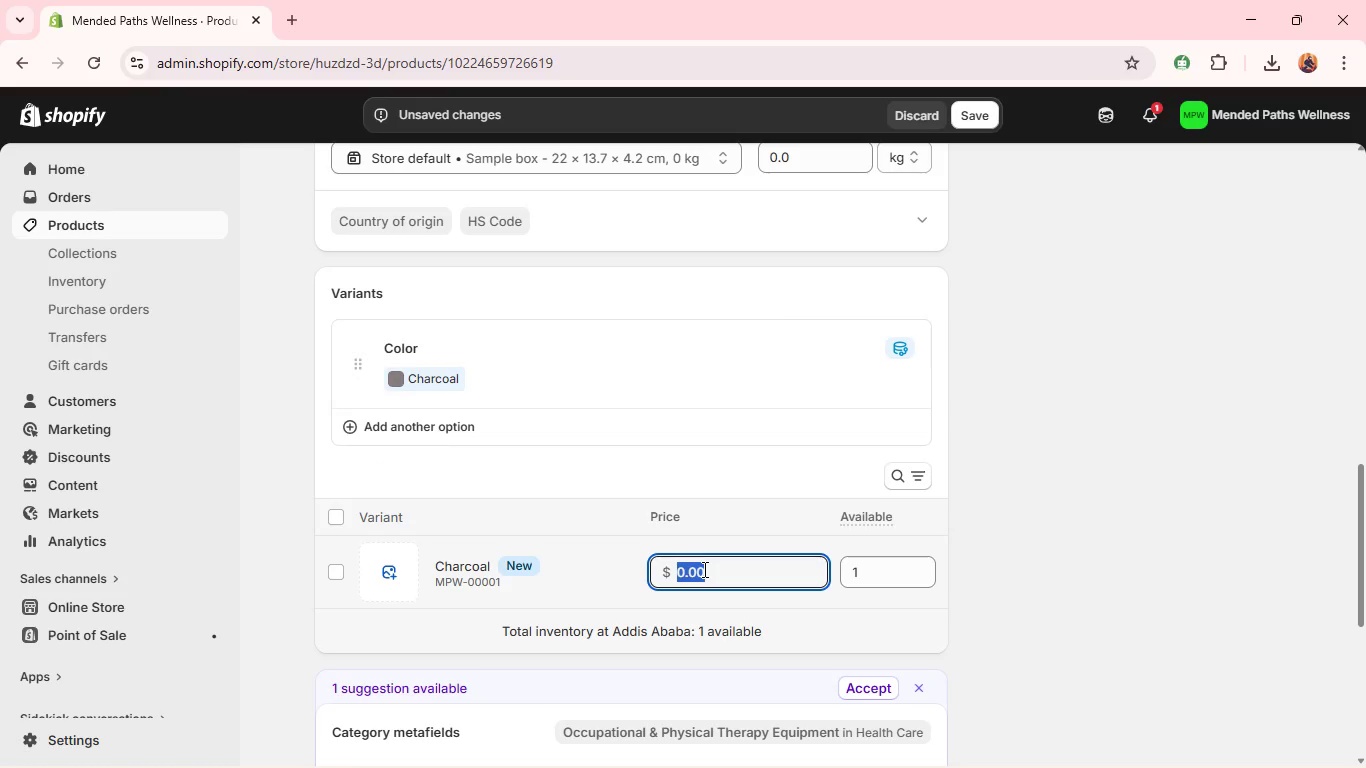 
type(65)
 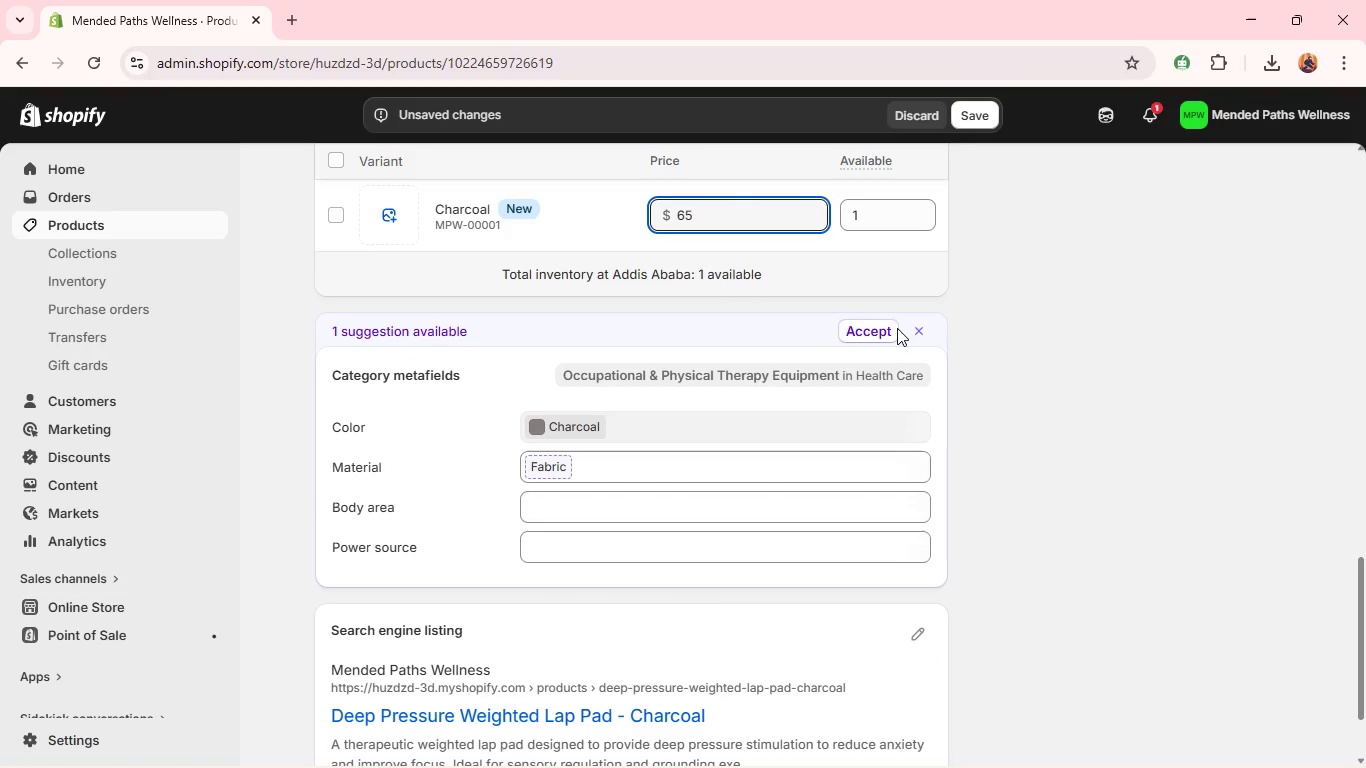 
left_click([898, 326])
 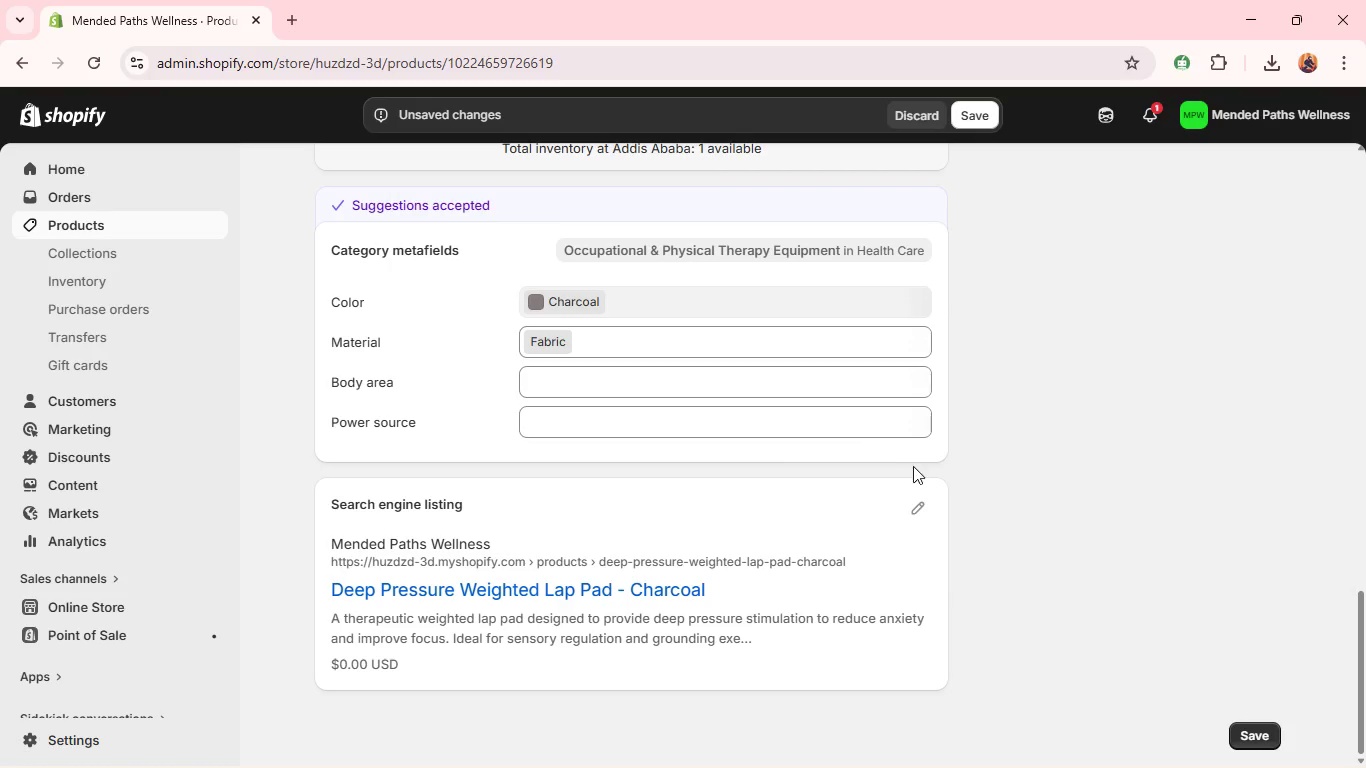 
left_click([918, 508])
 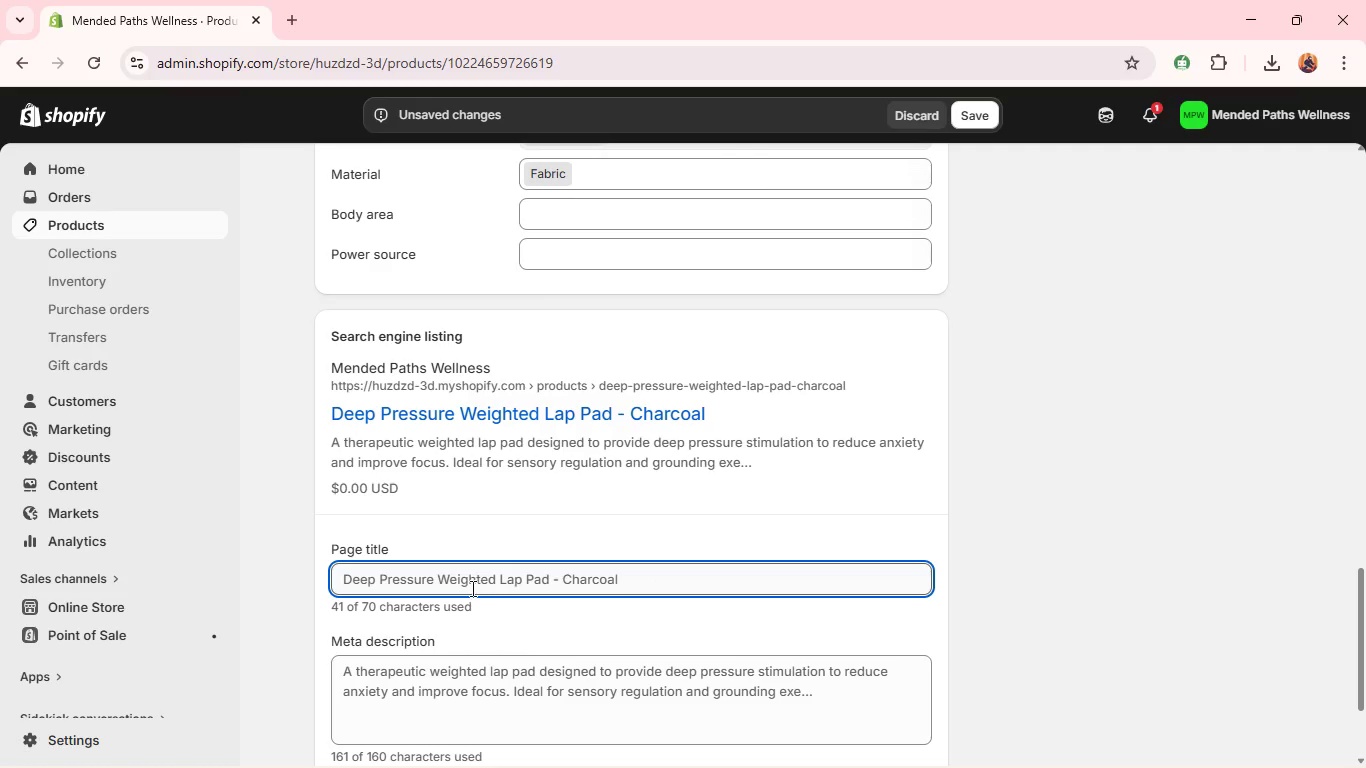 
wait(7.86)
 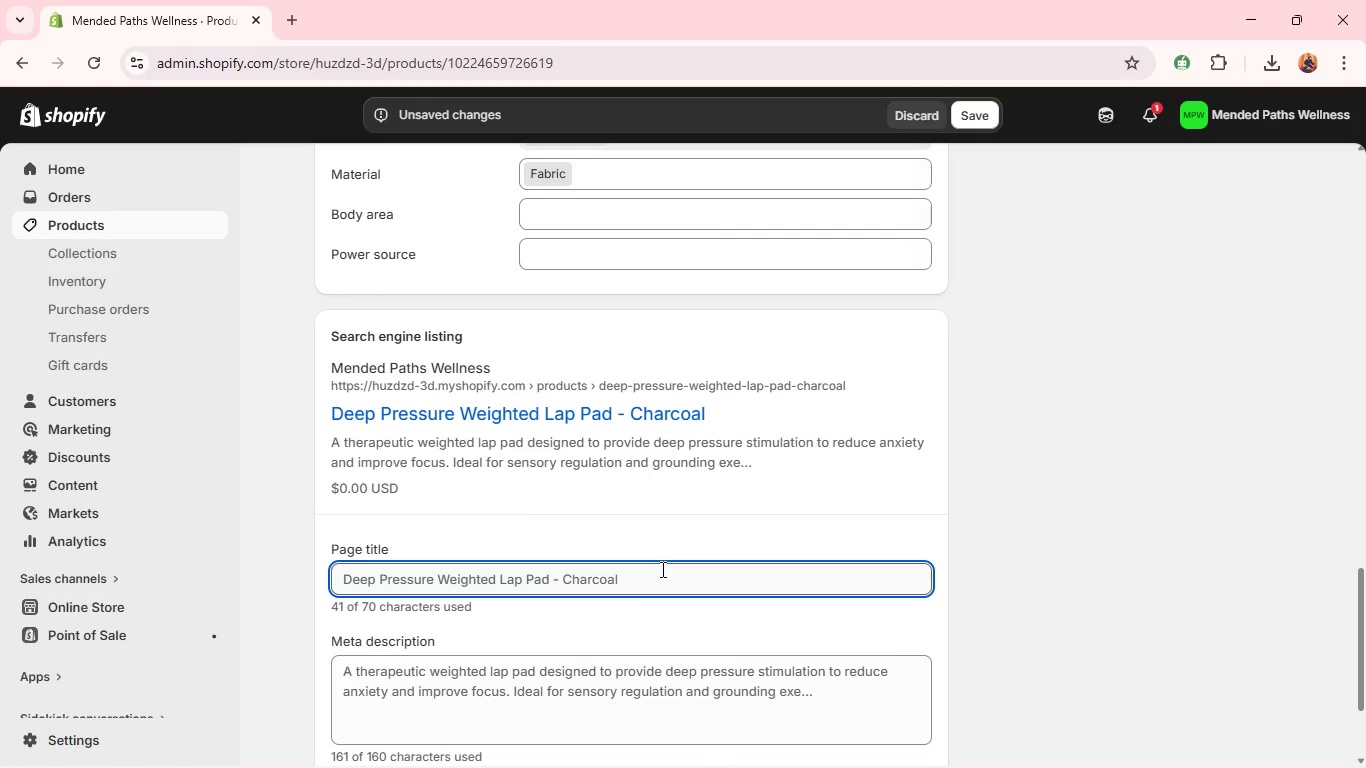 
left_click([433, 580])
 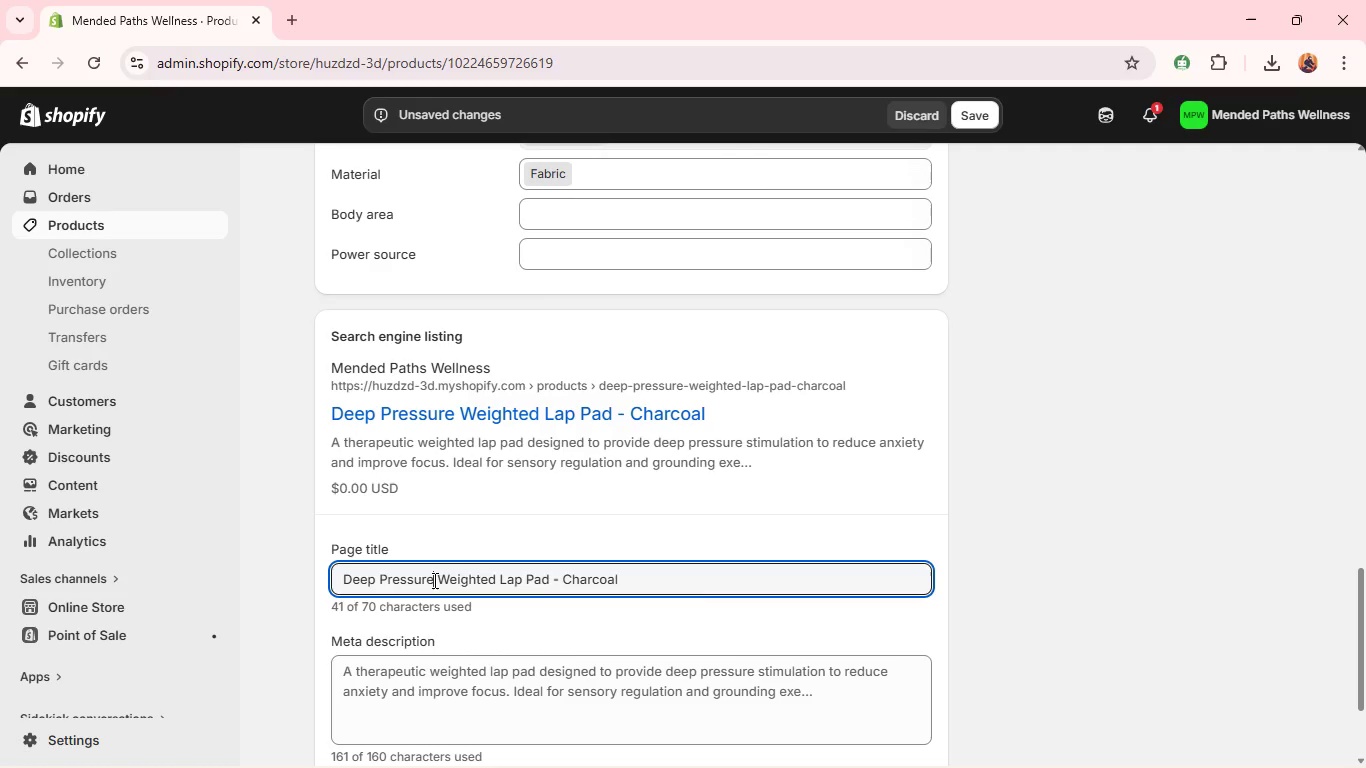 
key(ArrowRight)
 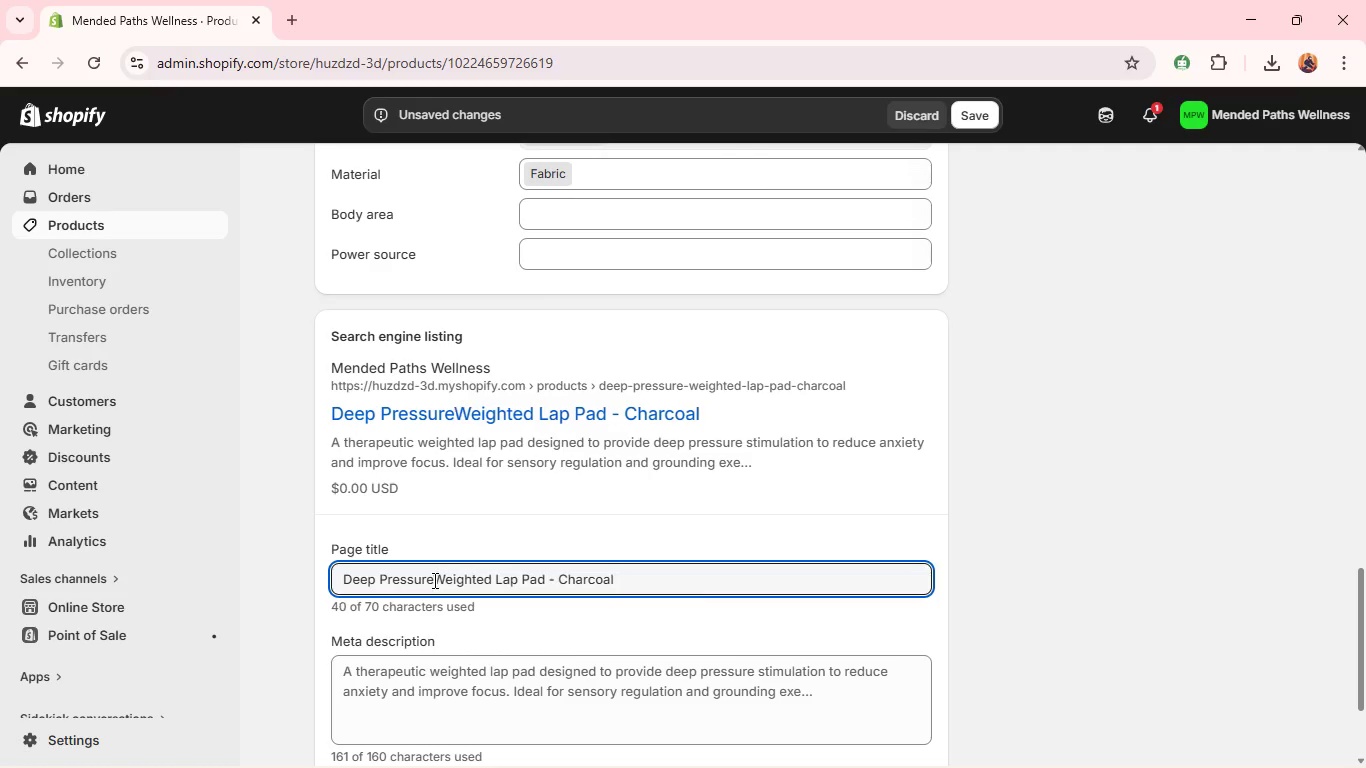 
hold_key(key=Backspace, duration=1.5)
 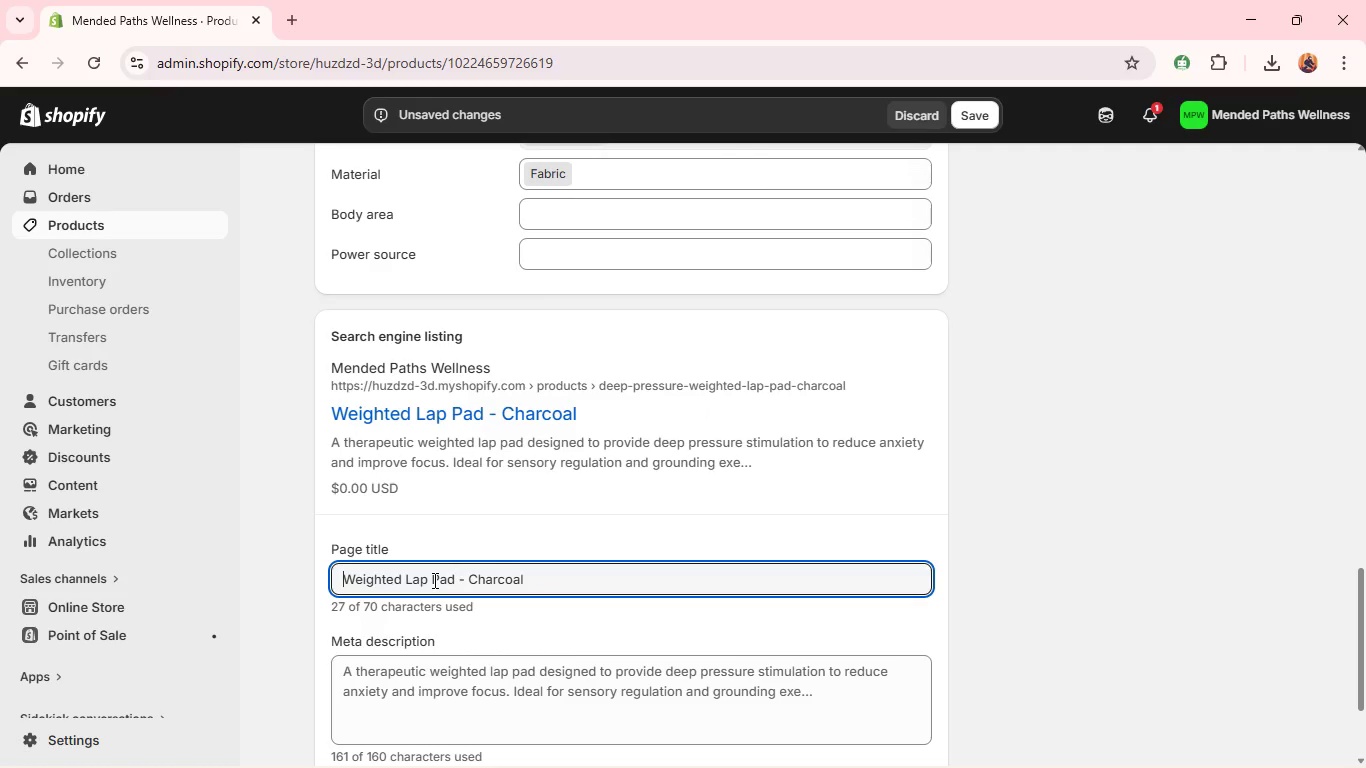 
hold_key(key=Backspace, duration=0.72)
 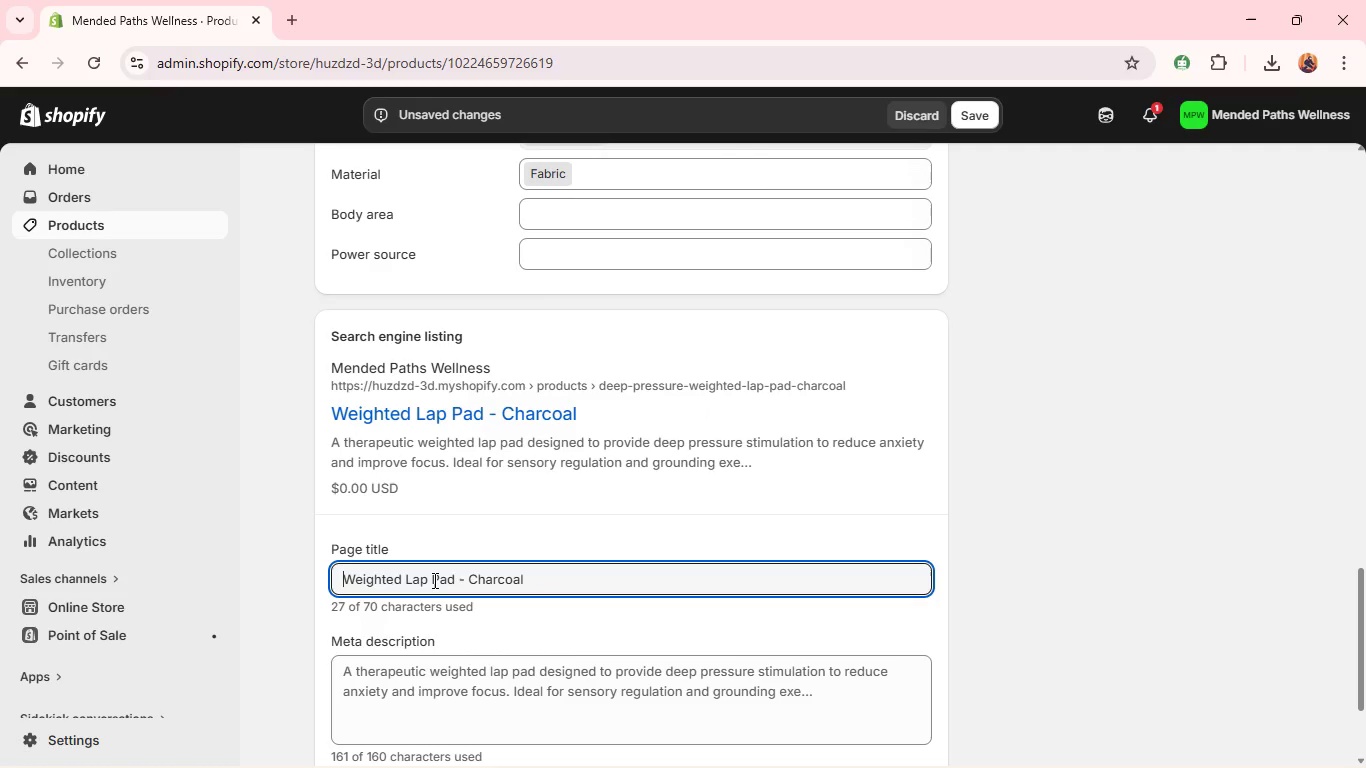 
hold_key(key=Backspace, duration=2.75)
 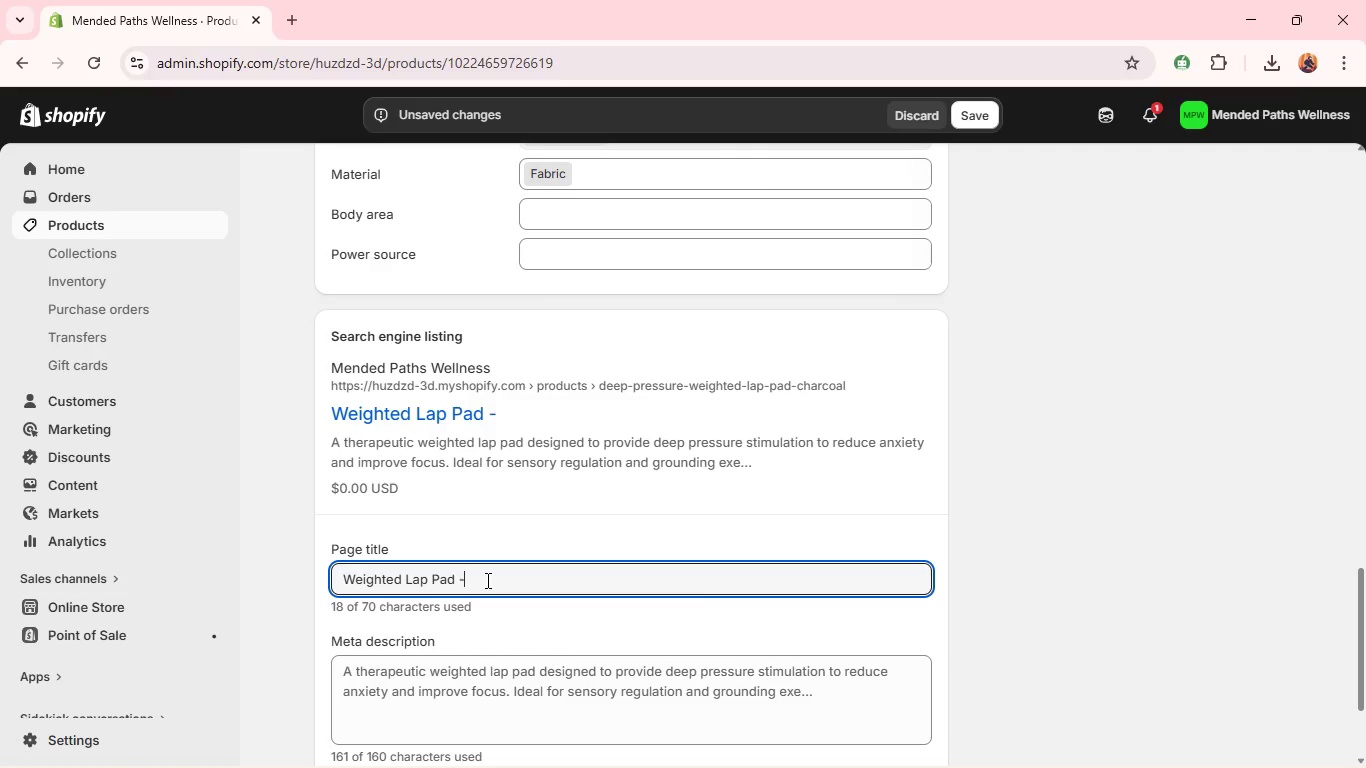 
double_click([486, 580])
 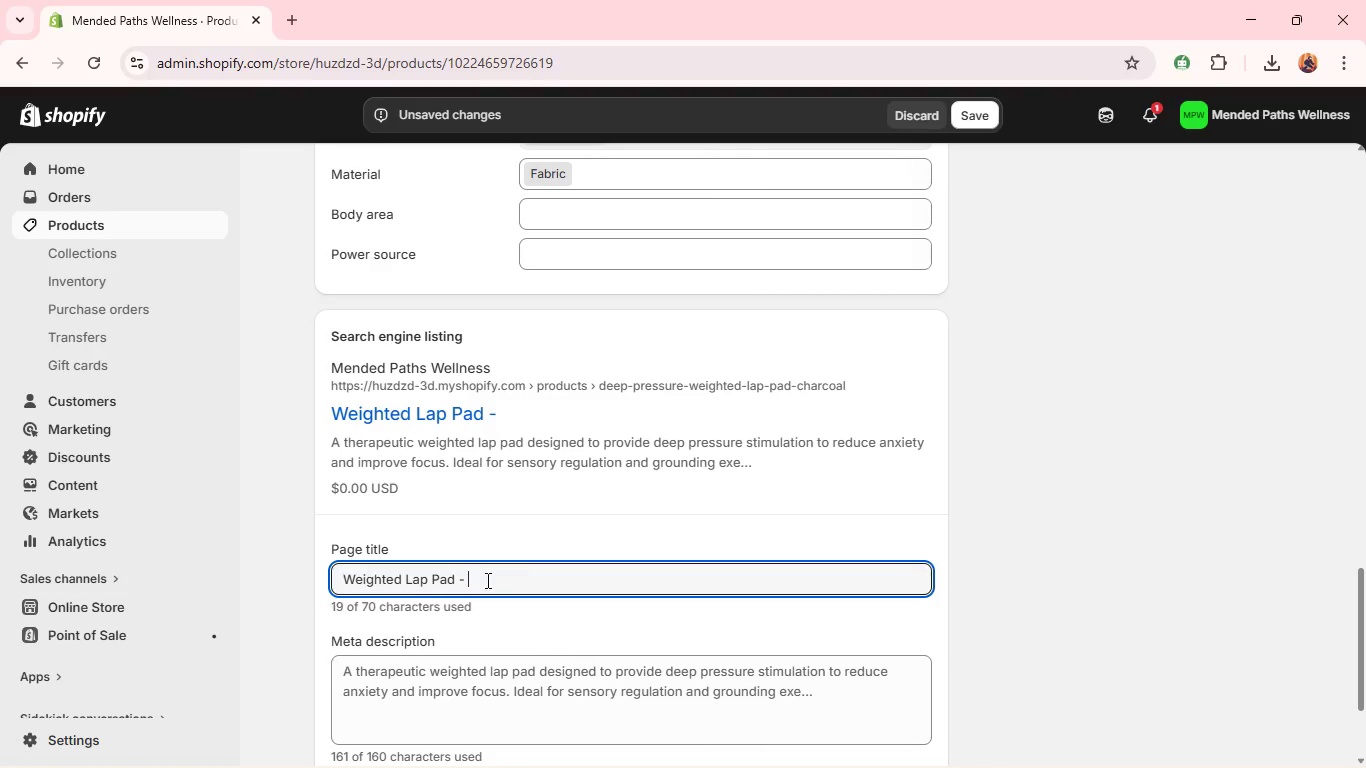 
key(Backspace)
key(Backspace)
type(for Anxiety Relief-)
key(Backspace)
type( - Deep Pressure Therapy)
 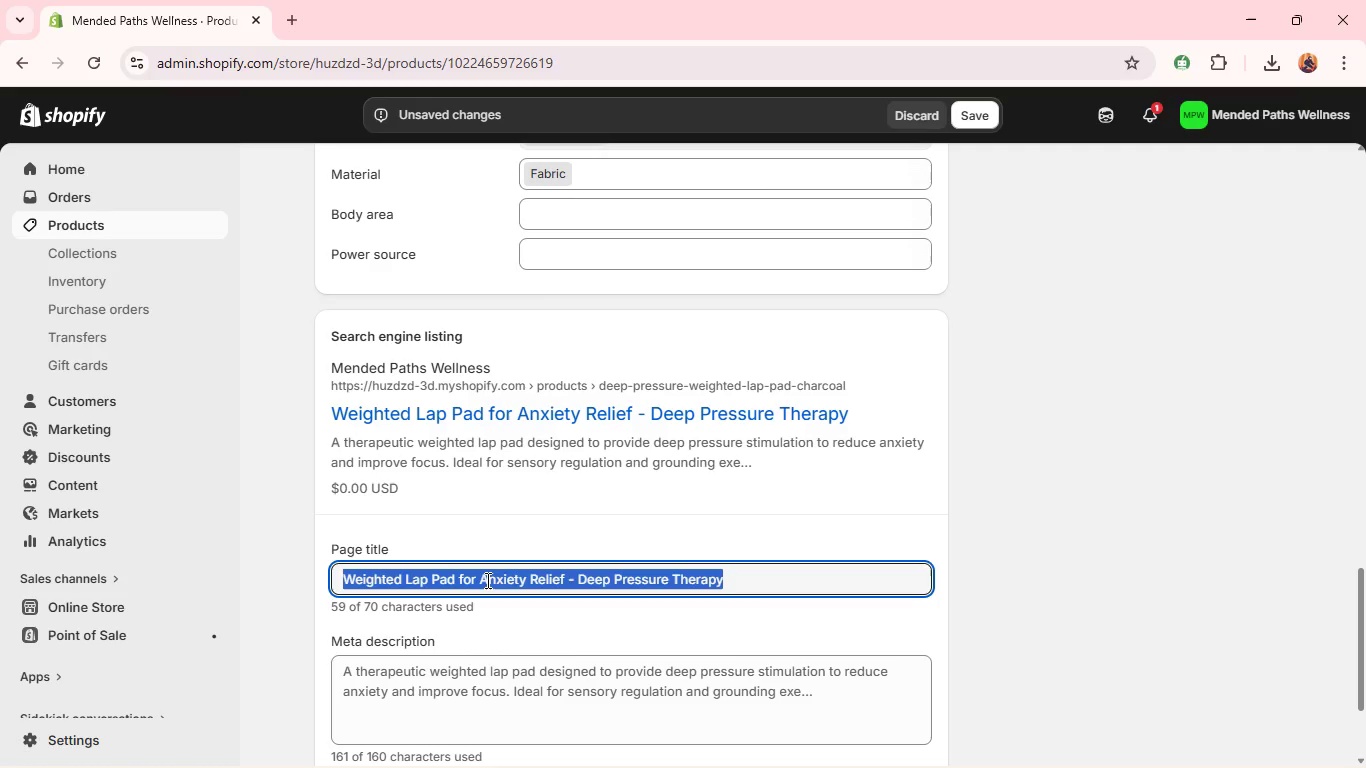 
key(Control+A)
 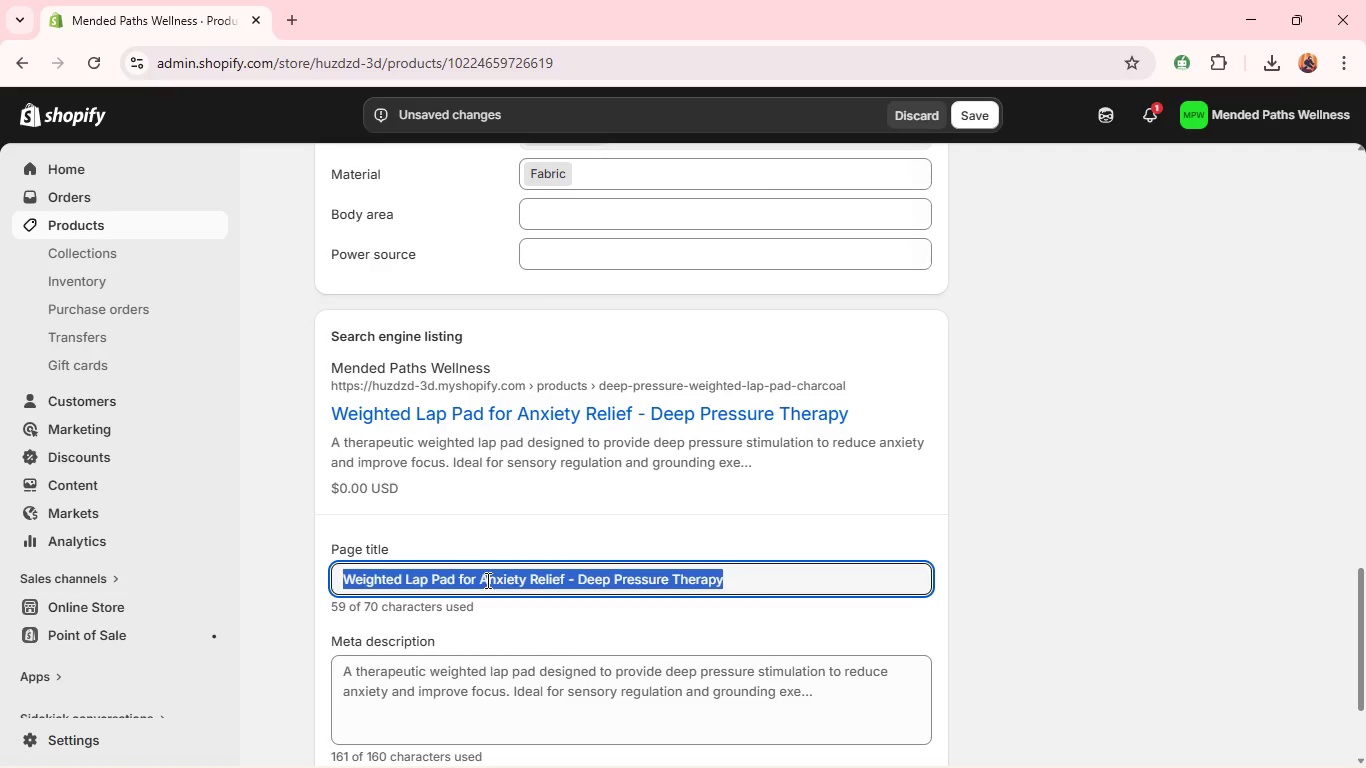 
key(Control+C)
 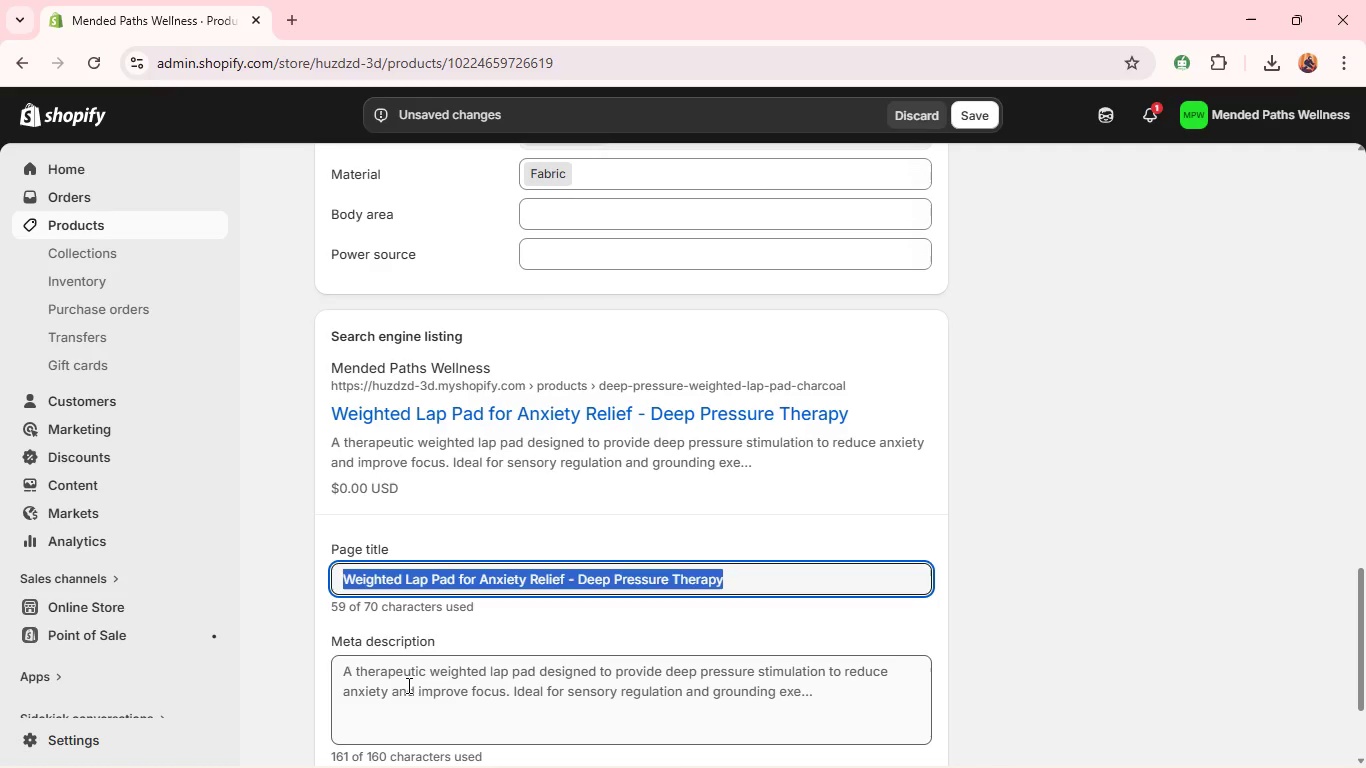 
left_click([407, 685])
 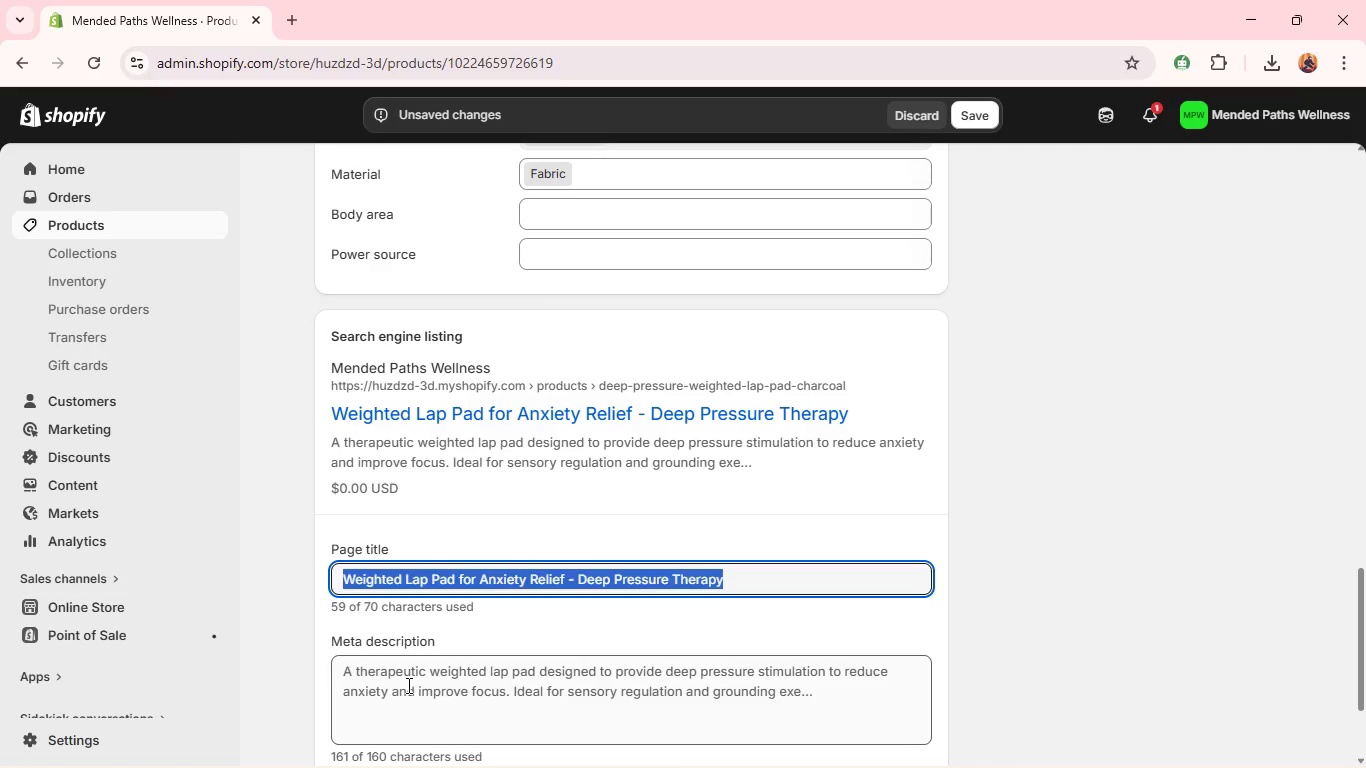 
key(Control+A)
 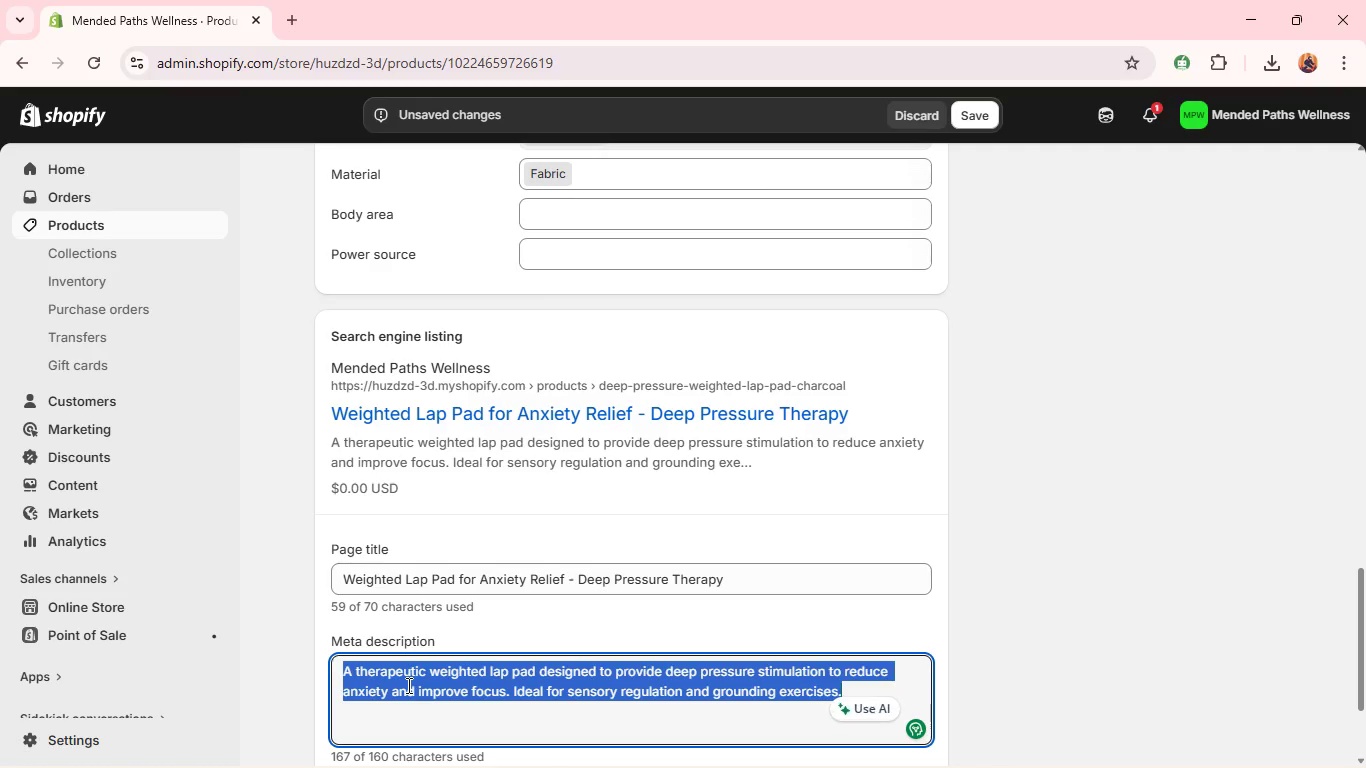 
key(Control+V)
 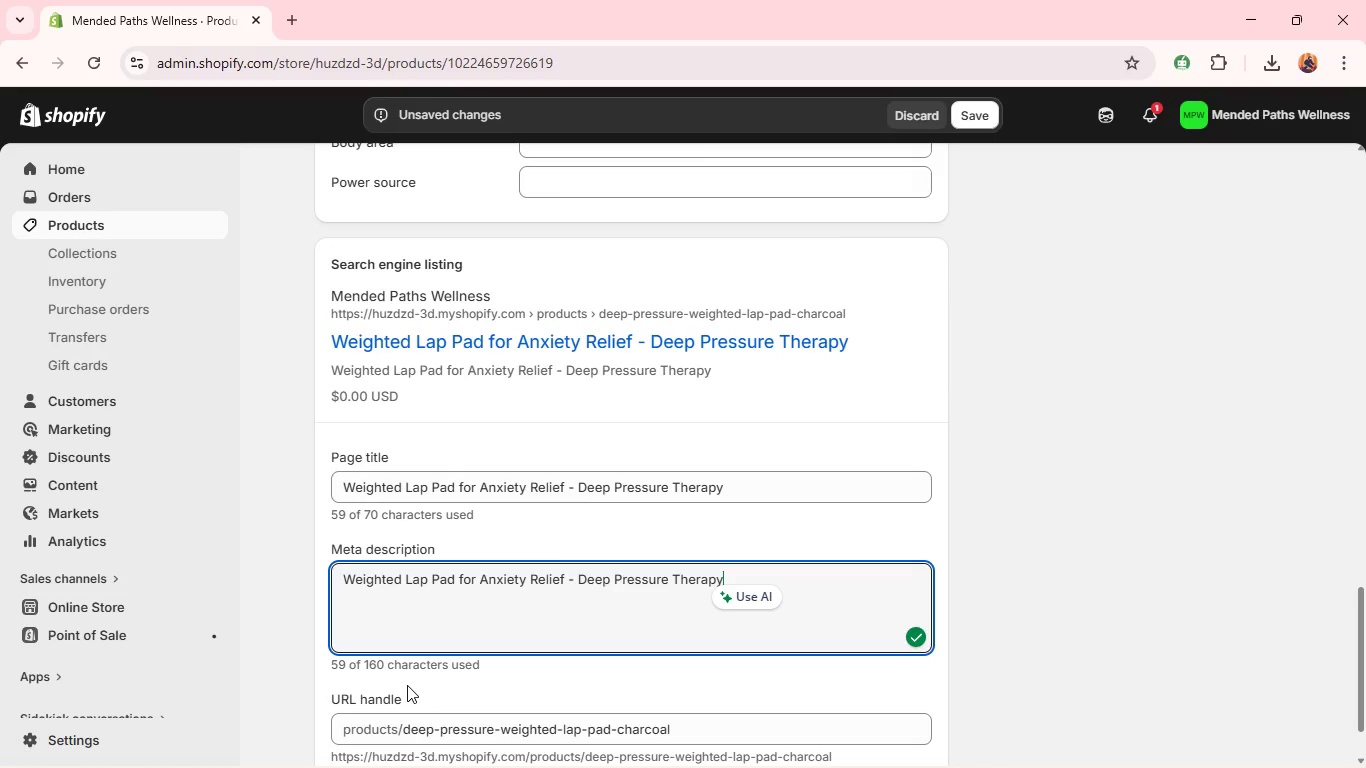 
key(Space)
 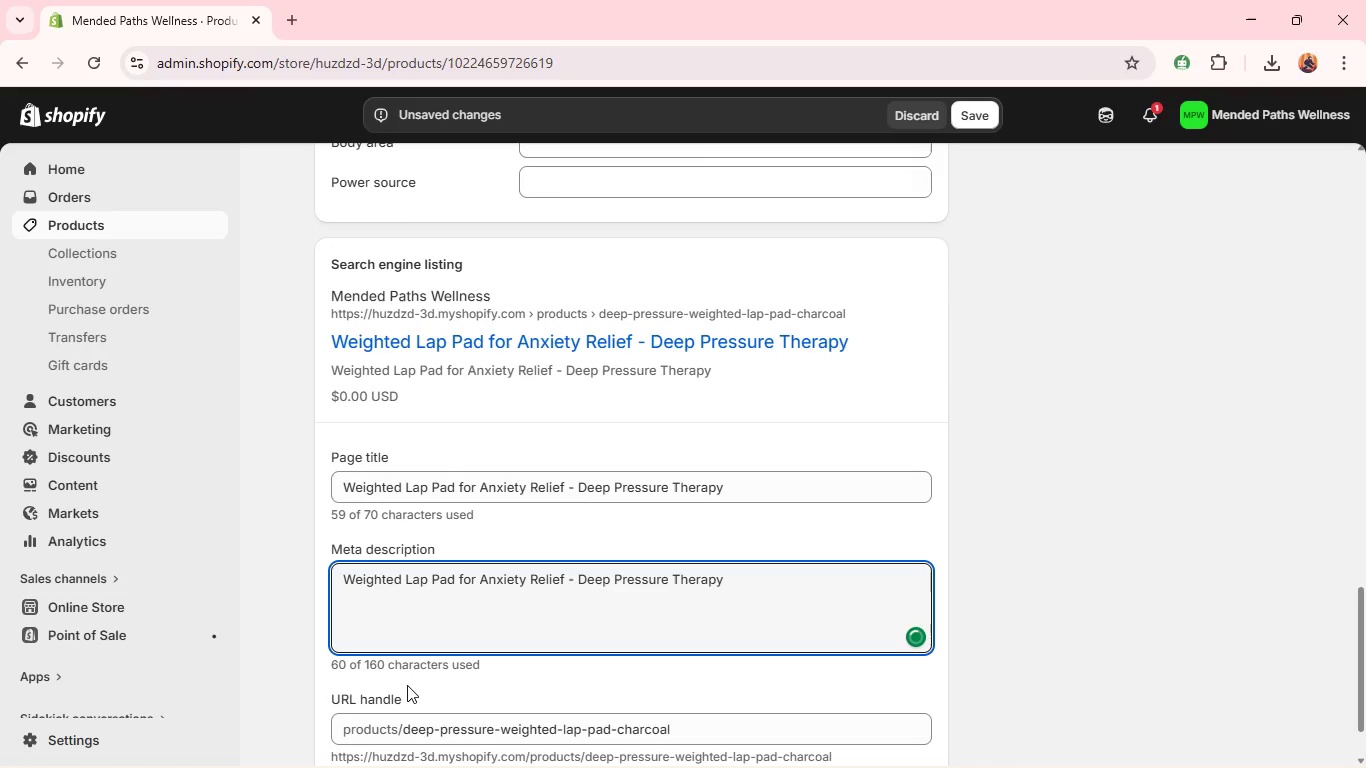 
key(Control+A)
 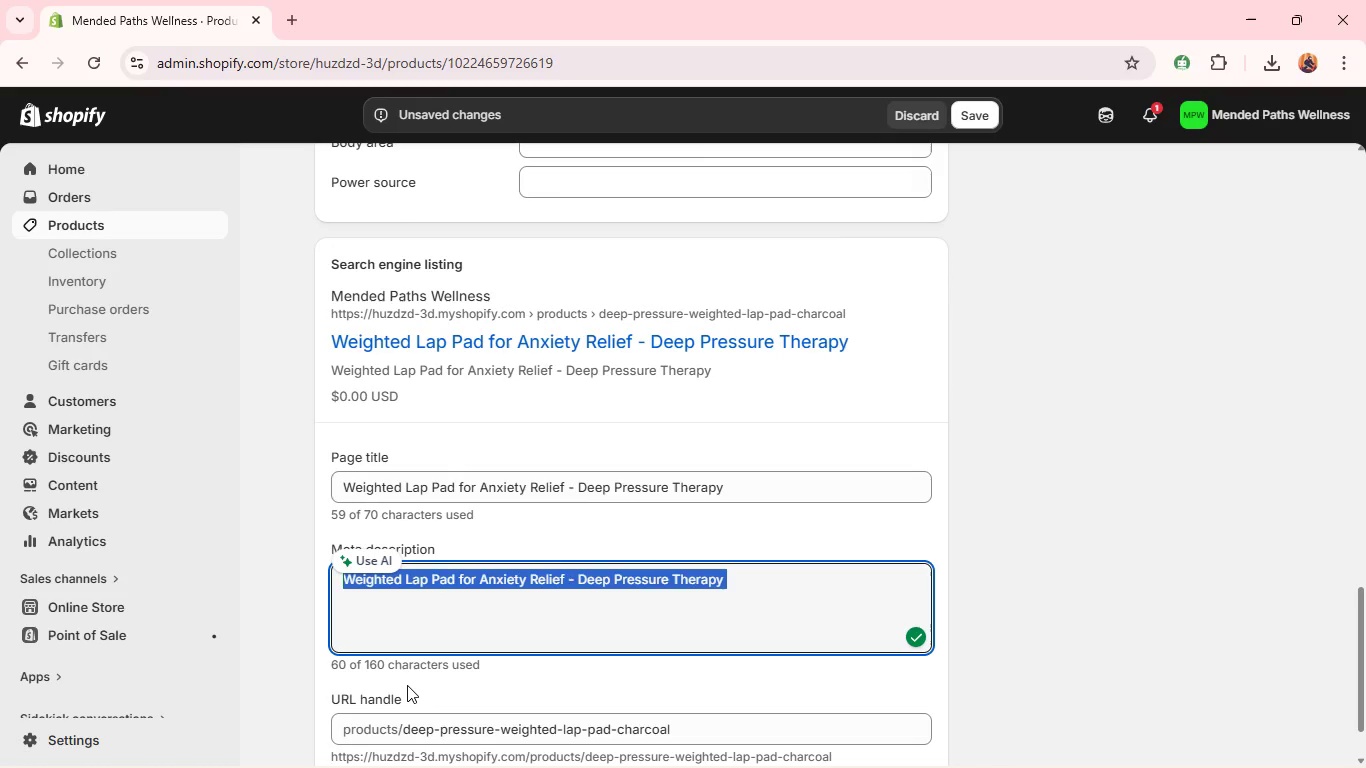 
type(Cla)
key(Backspace)
key(Backspace)
type(alming weighted lap pad designed for anxiety relieft, focus, and sensory regulation. Ideal for therapy and daily grounding.)
 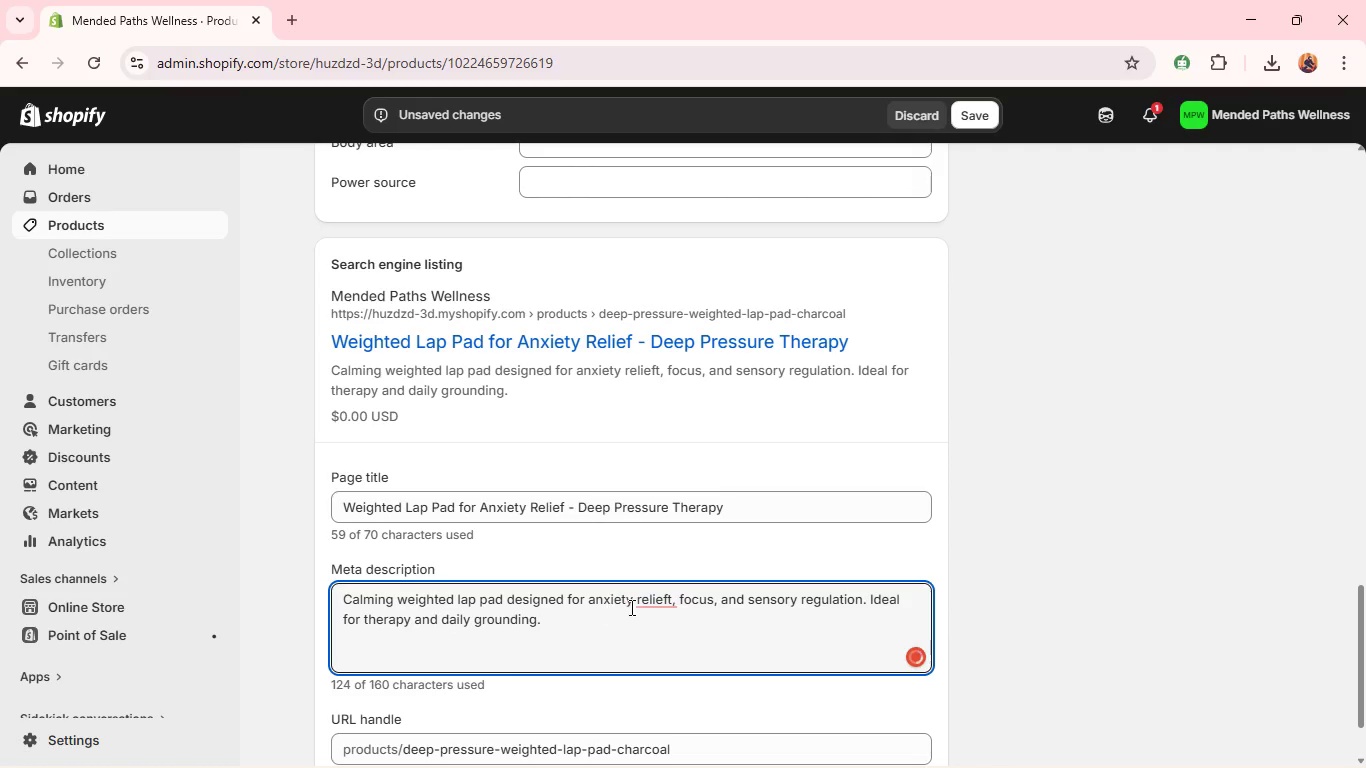 
mouse_move([665, 585])
 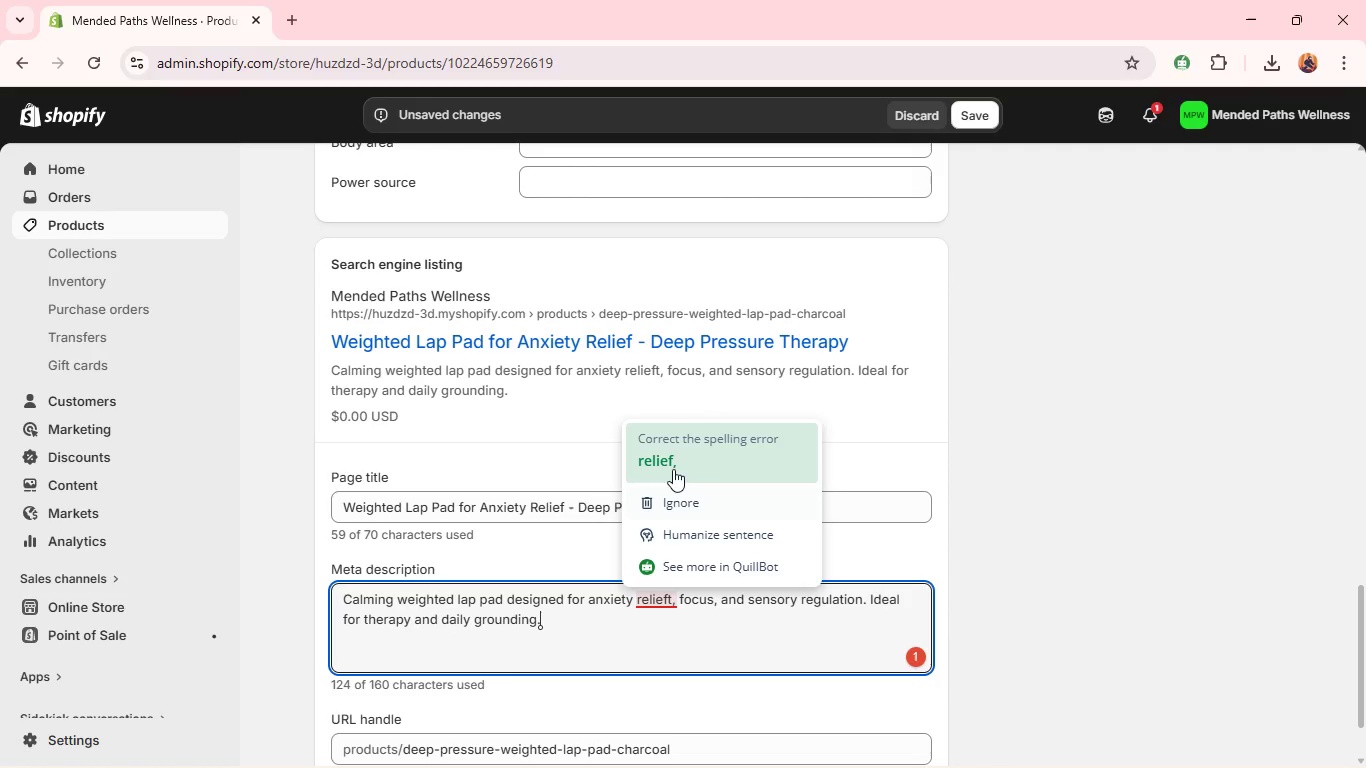 
left_click([670, 466])
 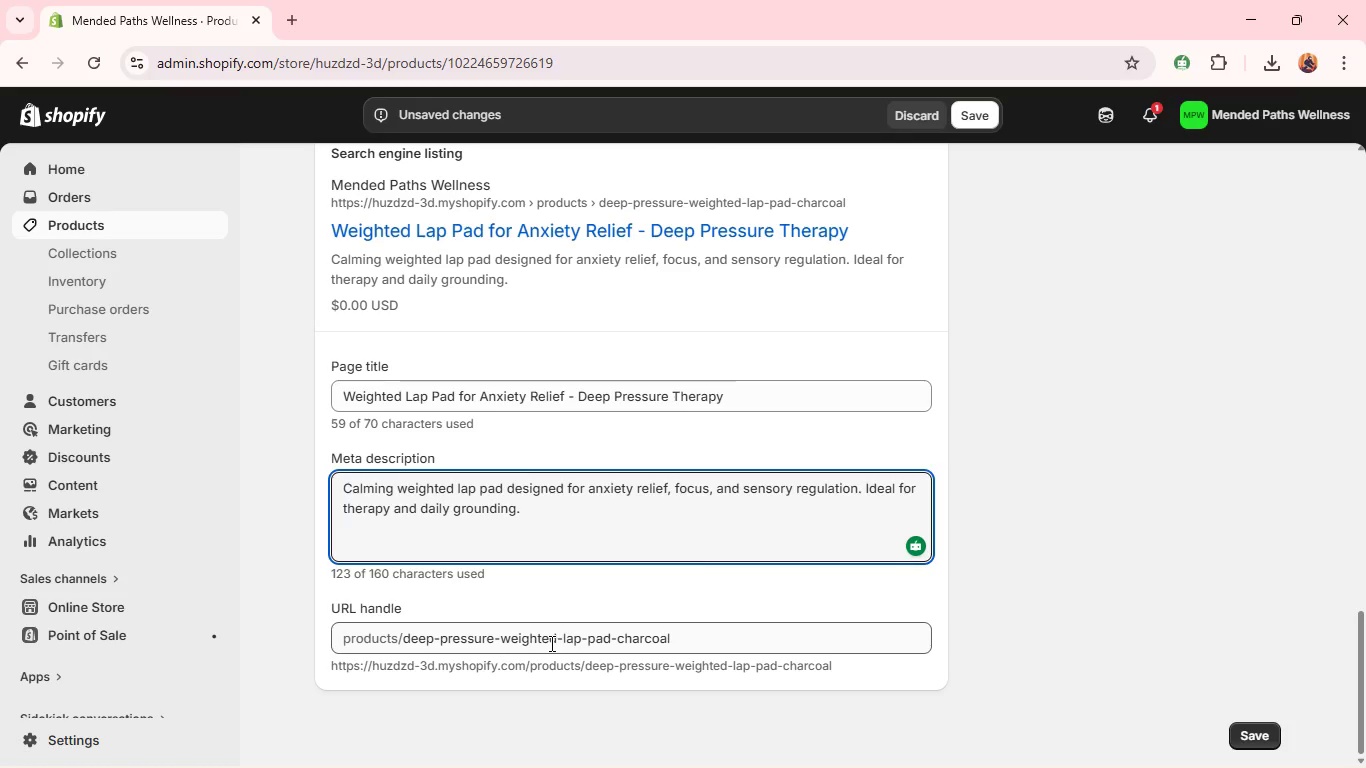 
wait(19.5)
 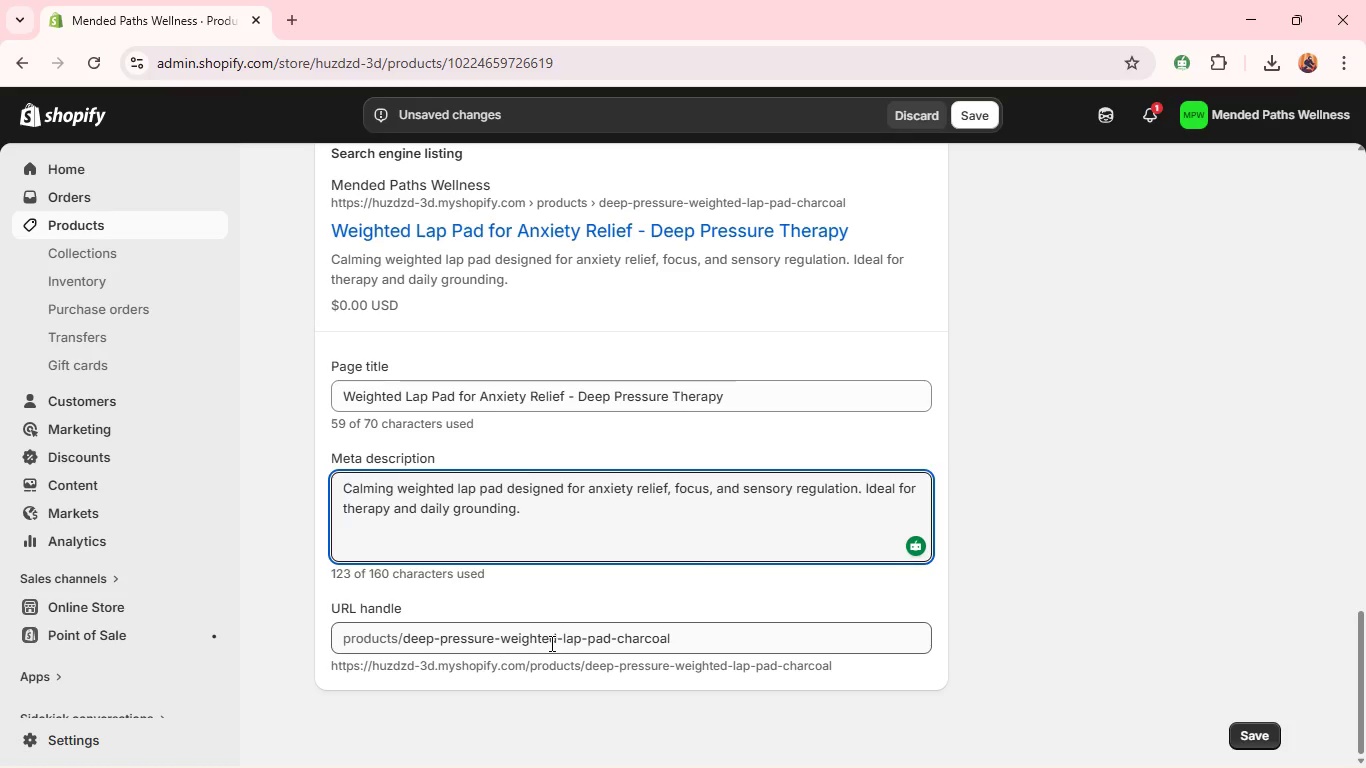 
left_click([499, 640])
 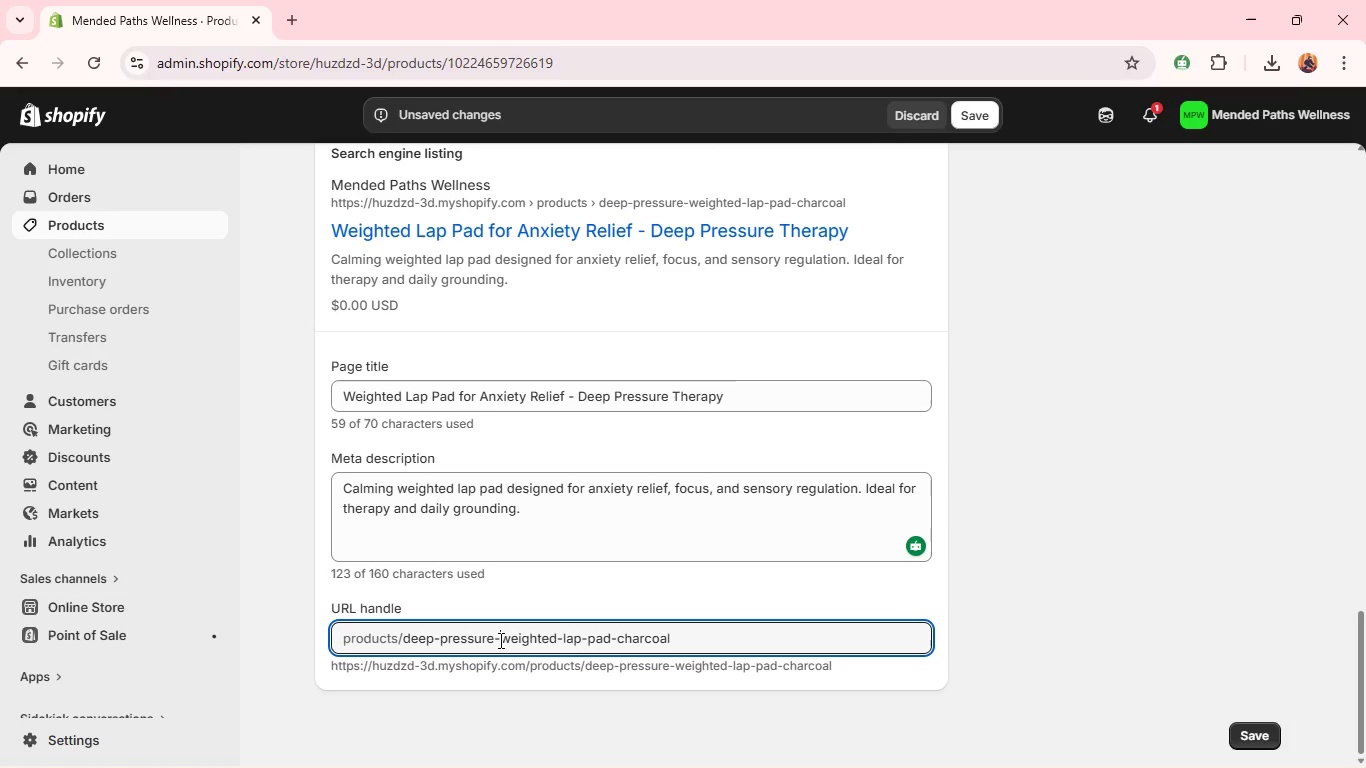 
hold_key(key=Backspace, duration=1.5)
 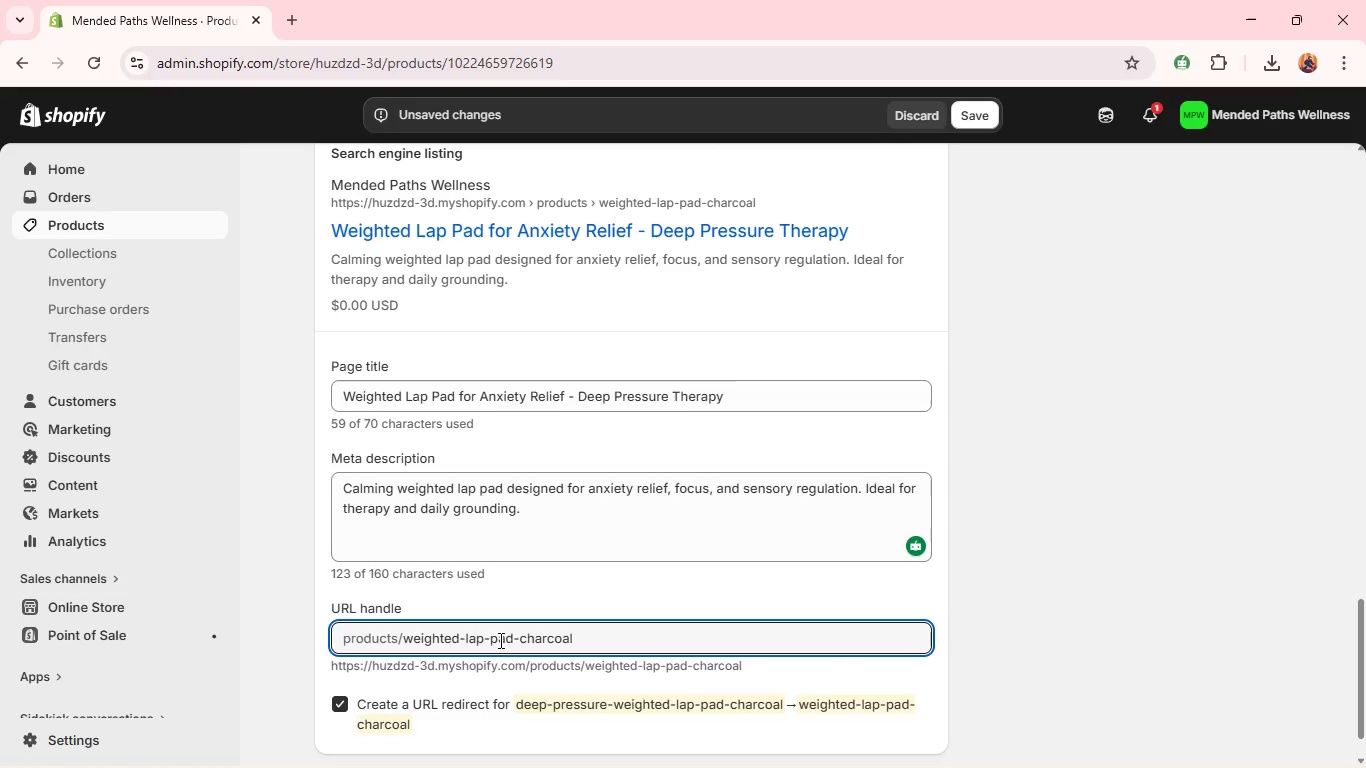 
hold_key(key=Backspace, duration=0.66)
 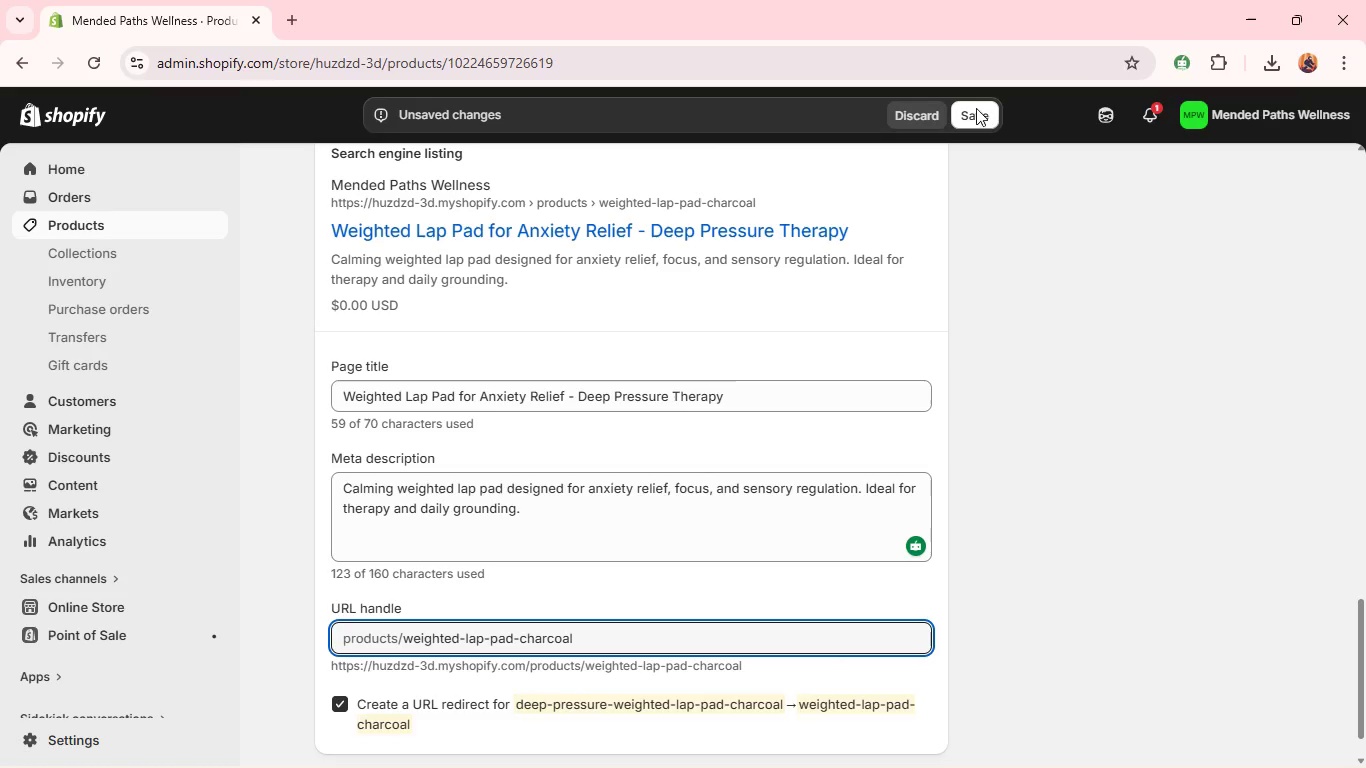 
left_click([980, 116])
 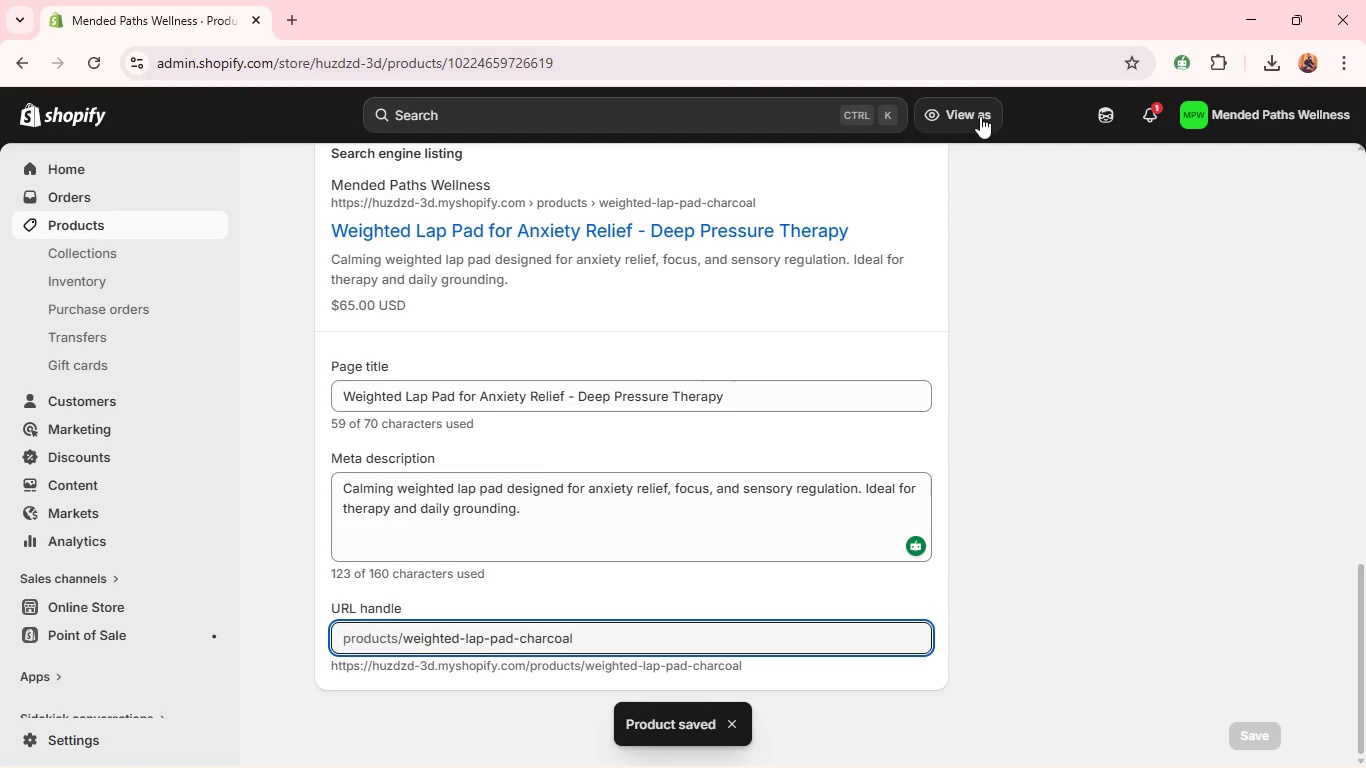 
wait(17.89)
 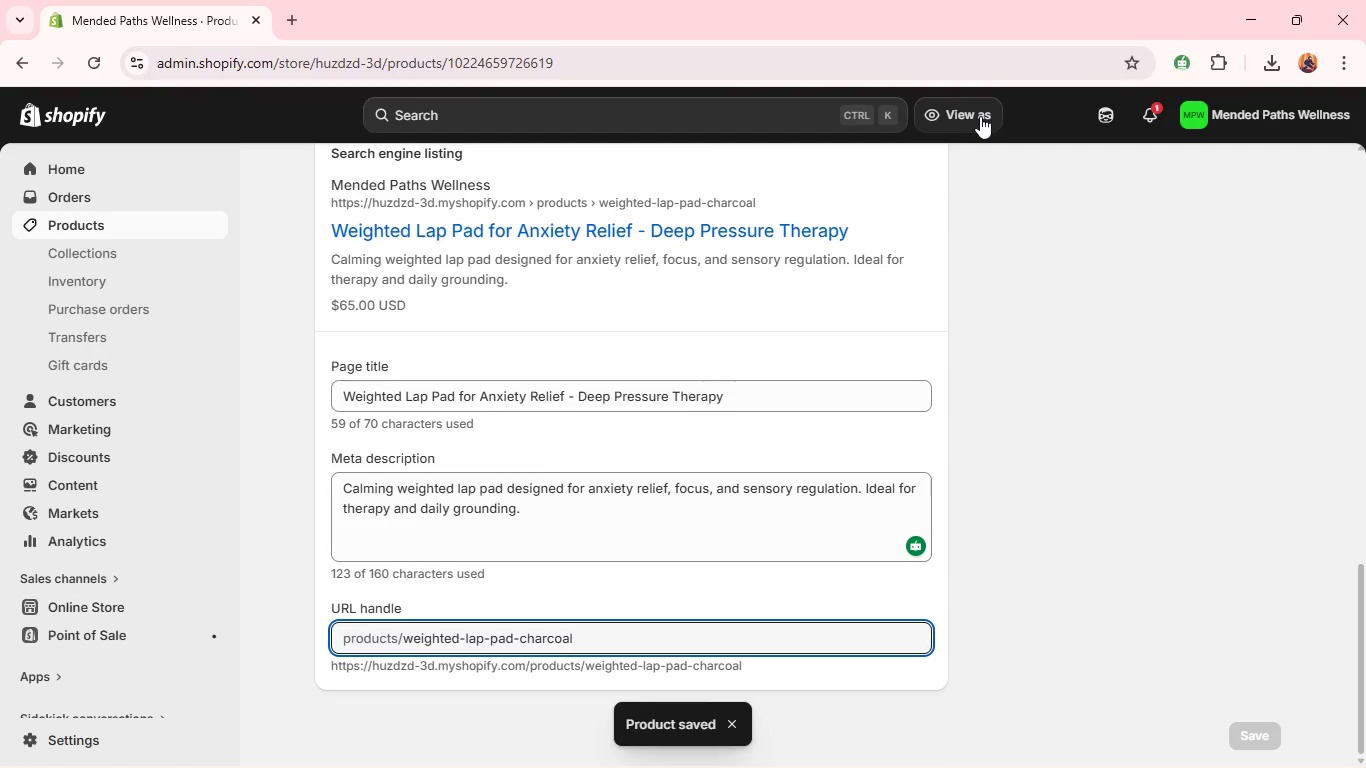 
left_click([333, 173])
 